 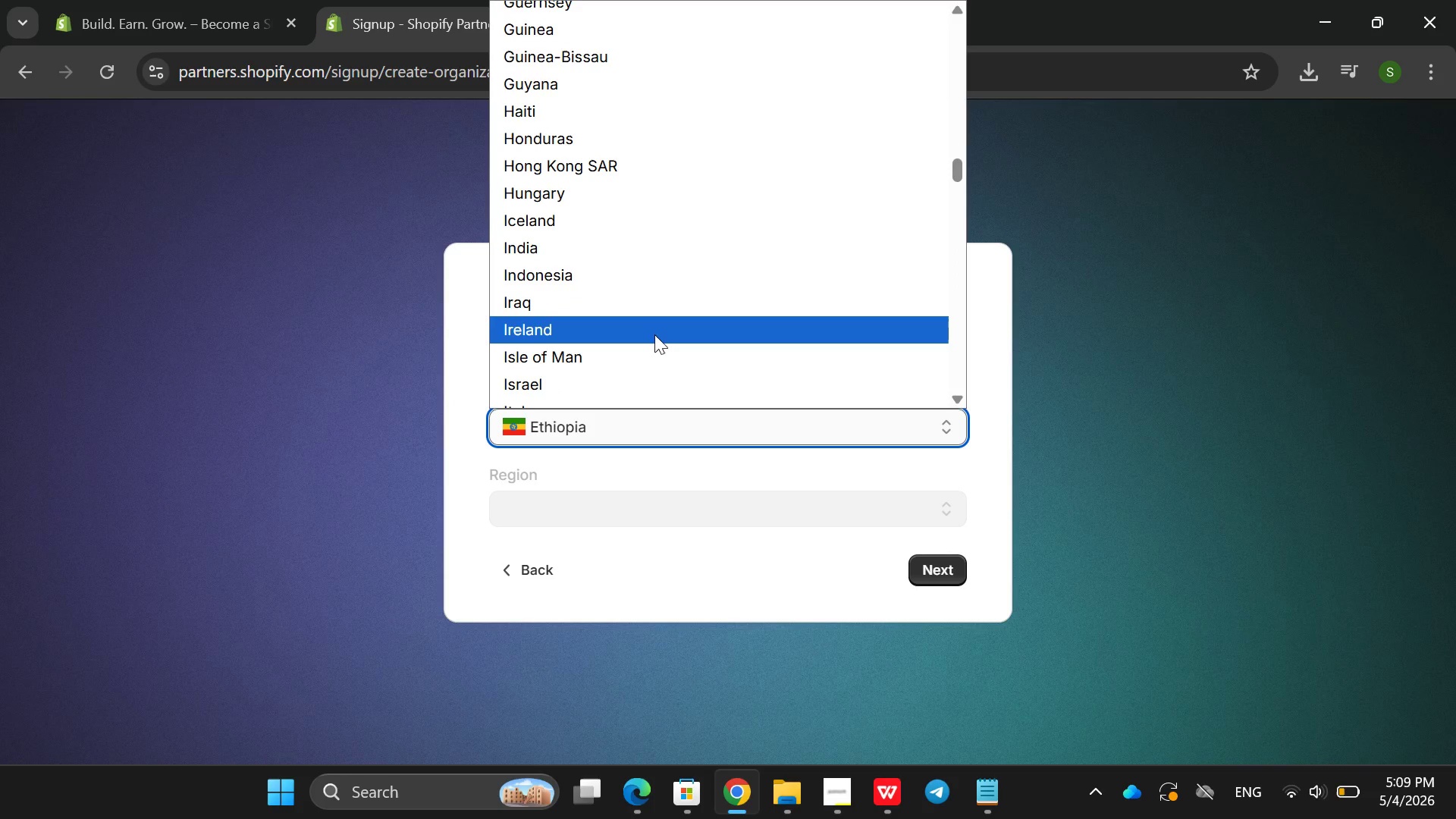 
scroll: coordinate [689, 318], scroll_direction: none, amount: 0.0
 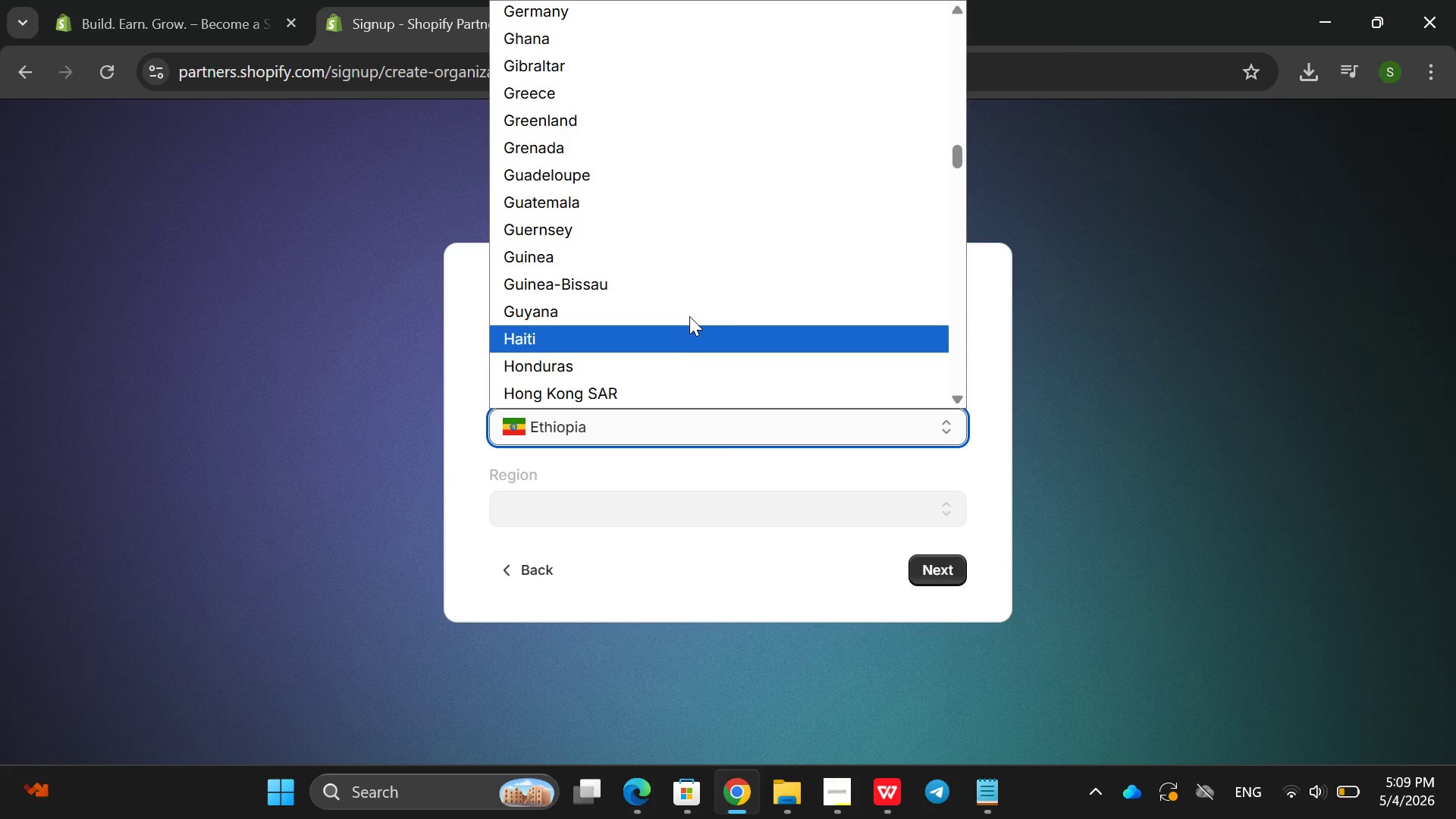 
scroll: coordinate [686, 299], scroll_direction: down, amount: 13.0
 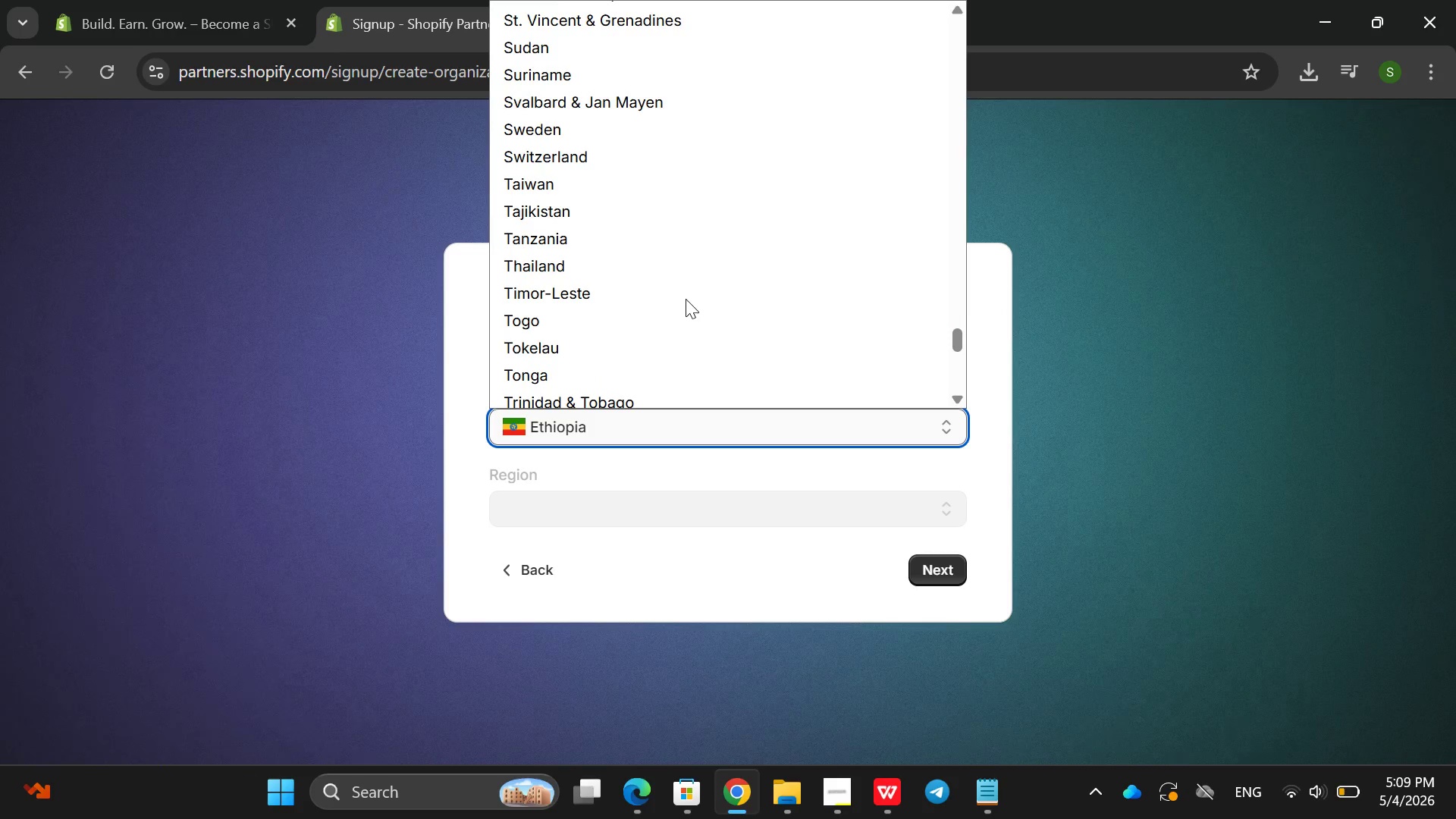 
scroll: coordinate [686, 299], scroll_direction: none, amount: 0.0
 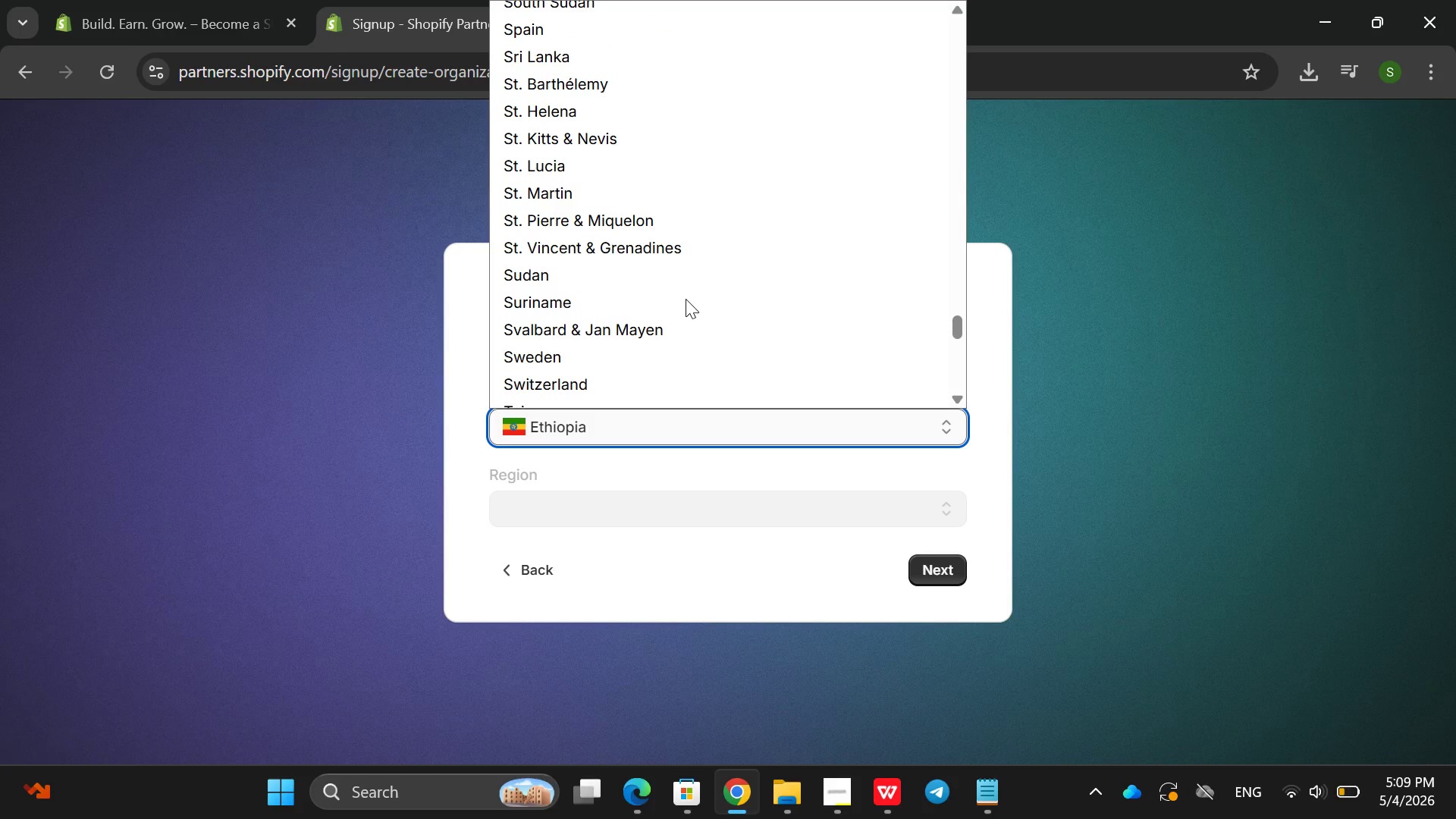 
scroll: coordinate [685, 295], scroll_direction: down, amount: 8.0
 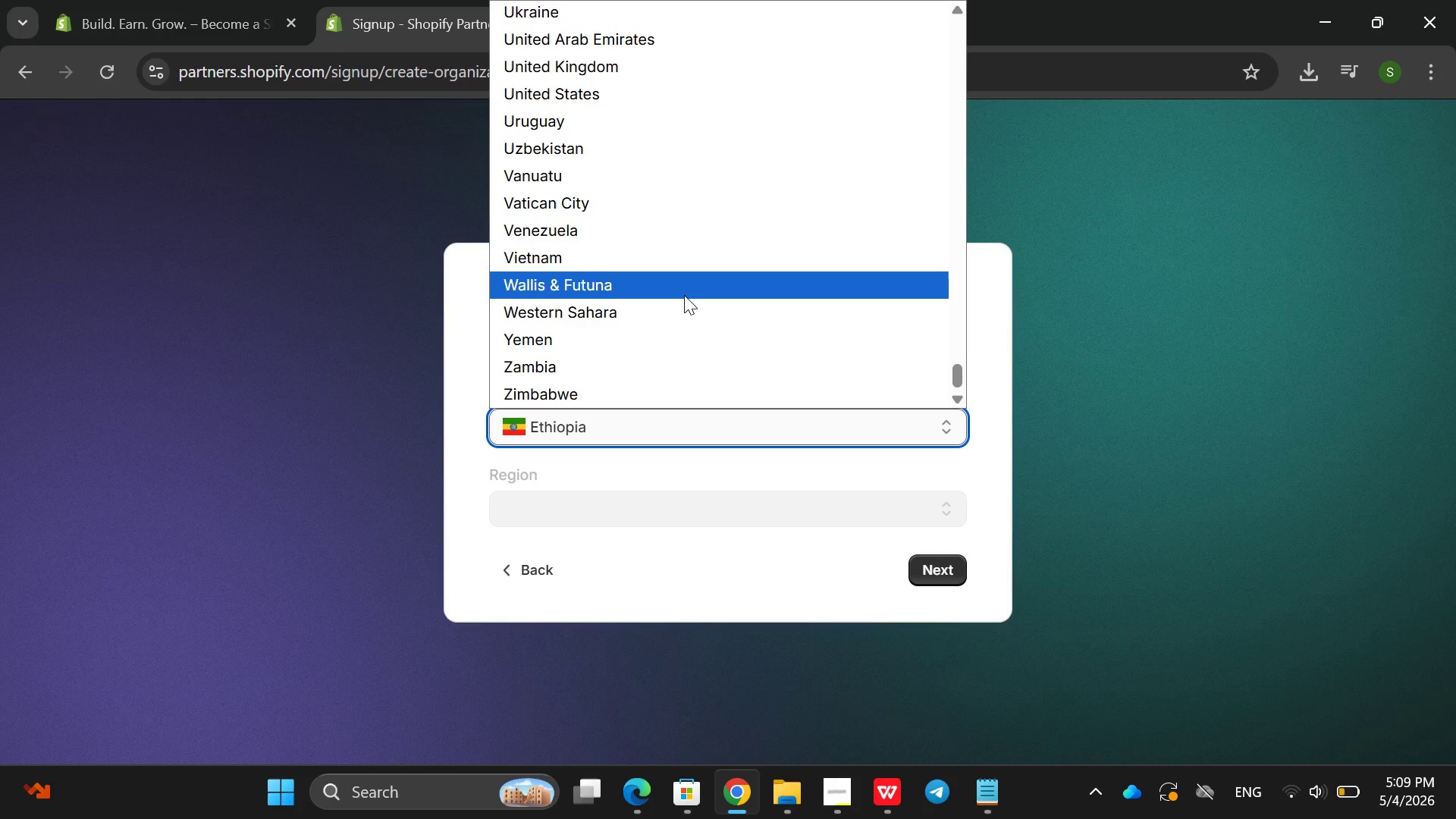 
scroll: coordinate [684, 296], scroll_direction: none, amount: 0.0
 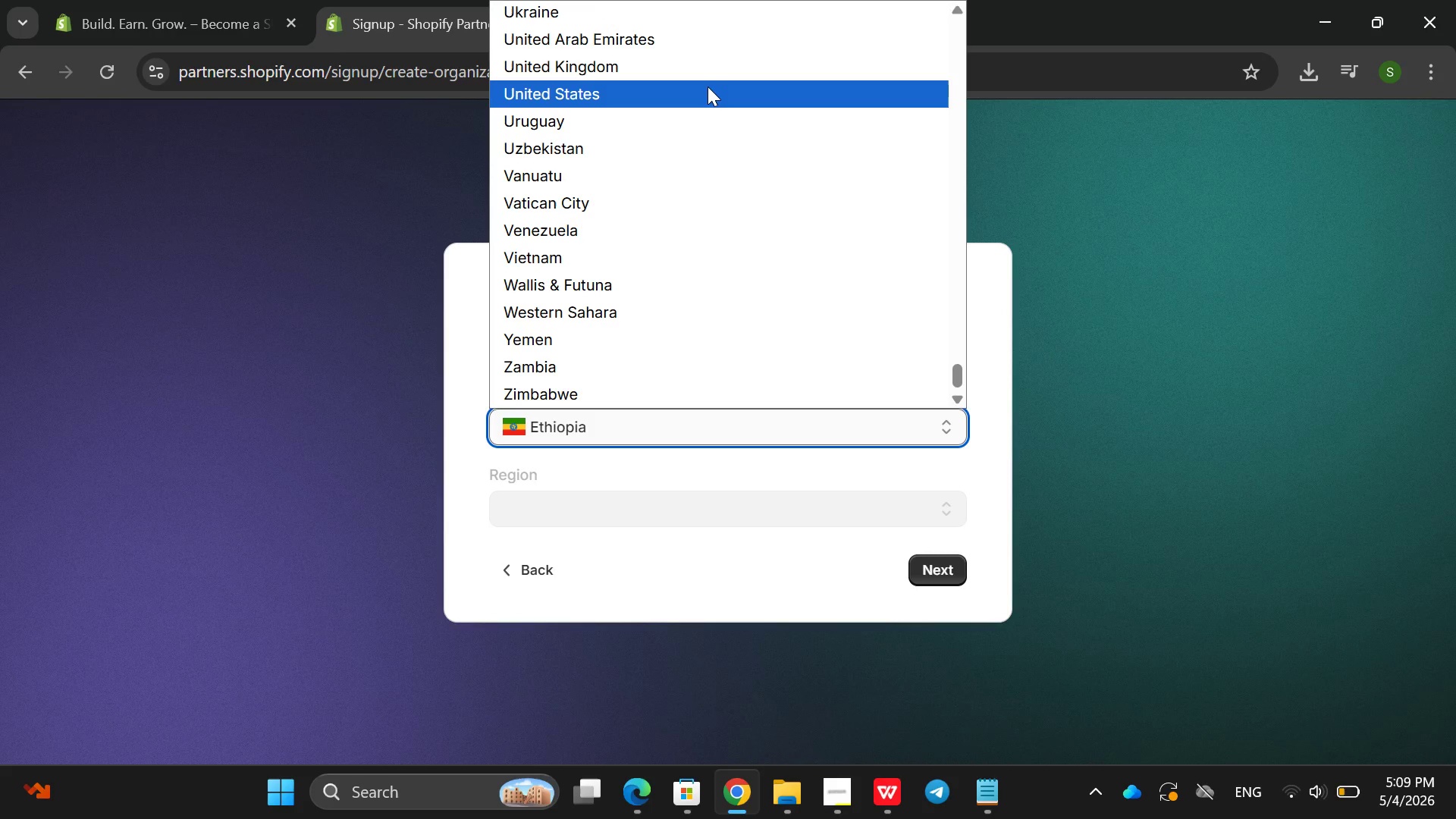 
left_click([708, 86])
 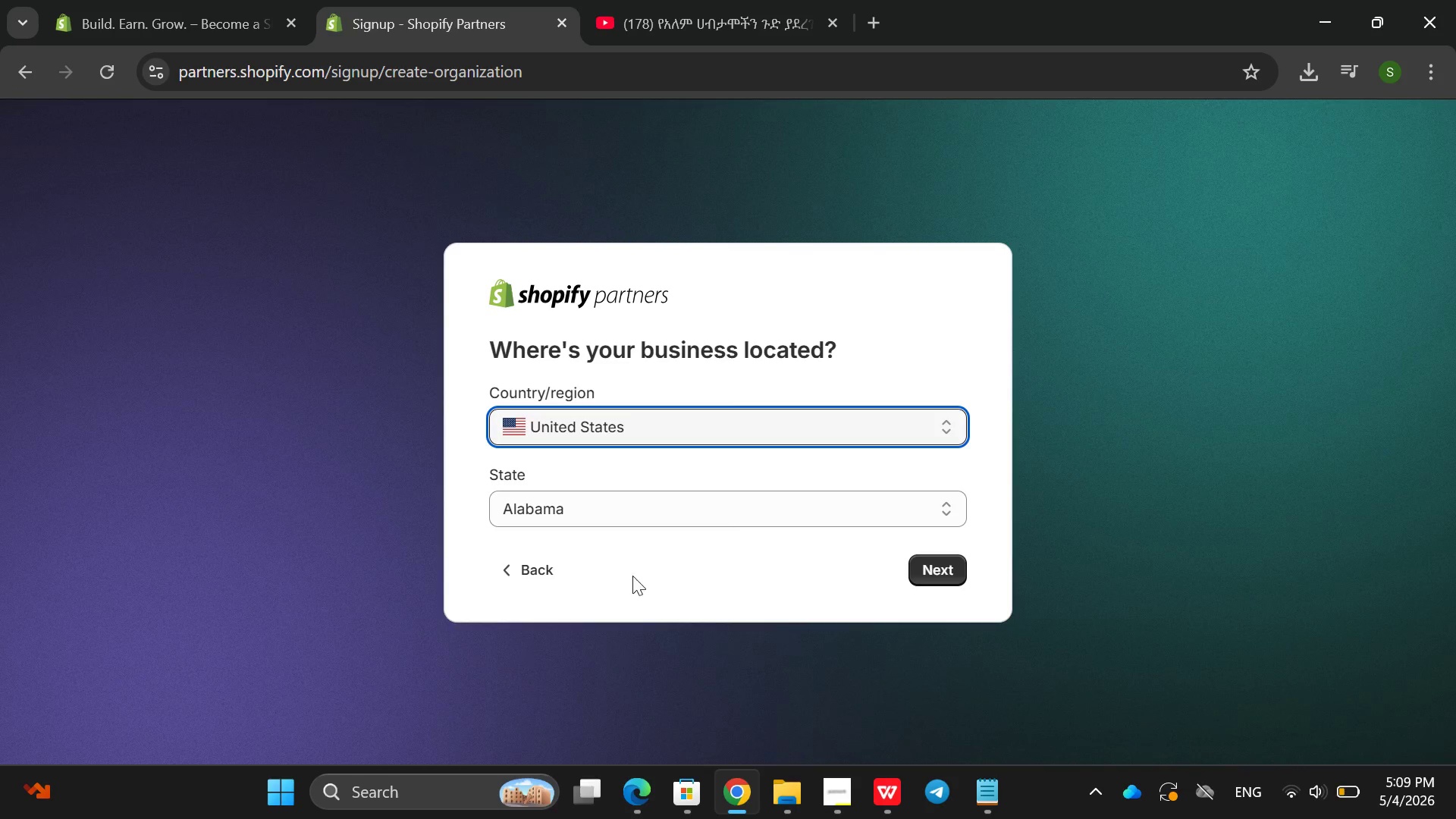 
left_click([701, 506])
 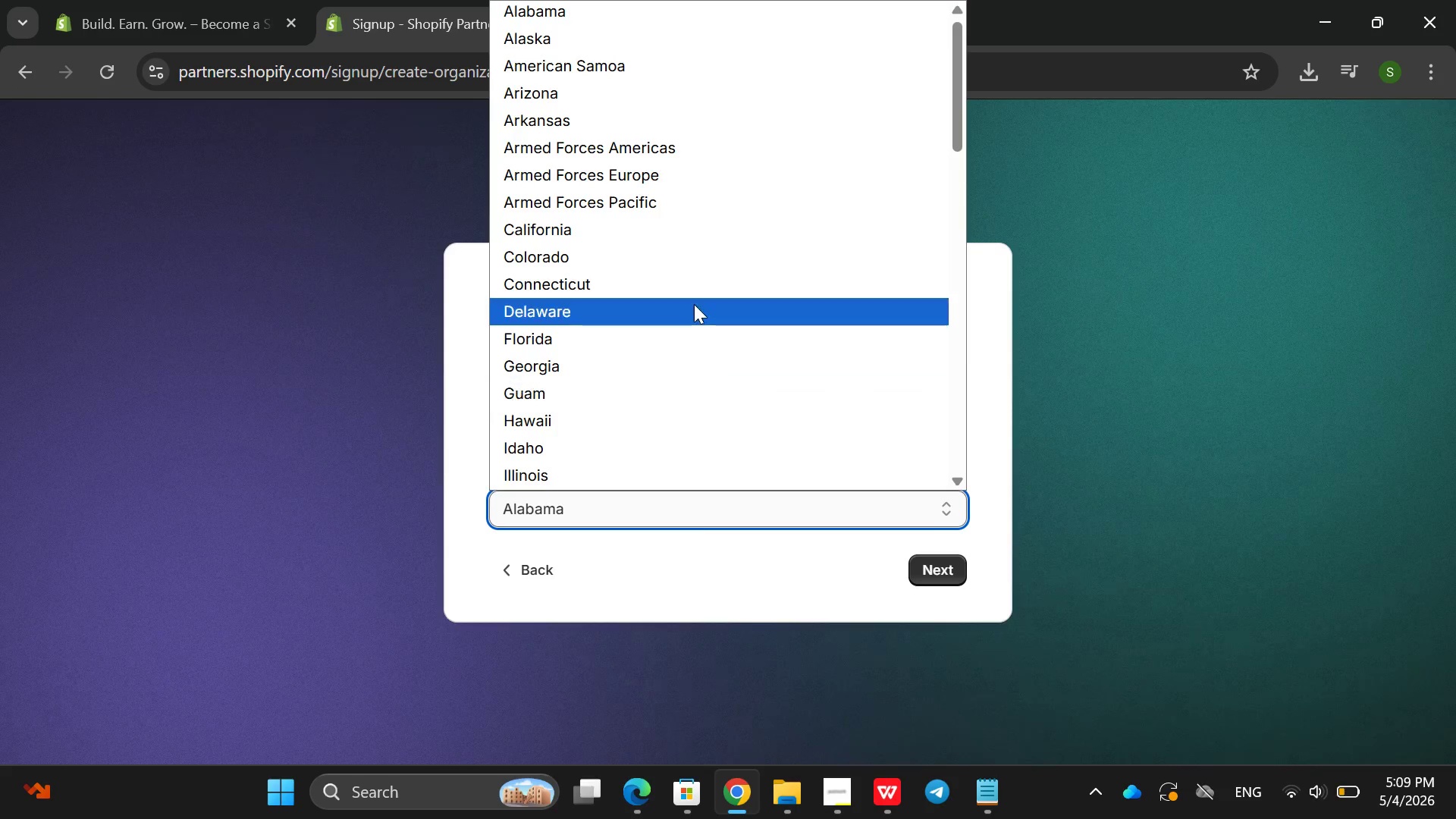 
scroll: coordinate [679, 273], scroll_direction: down, amount: 15.0
 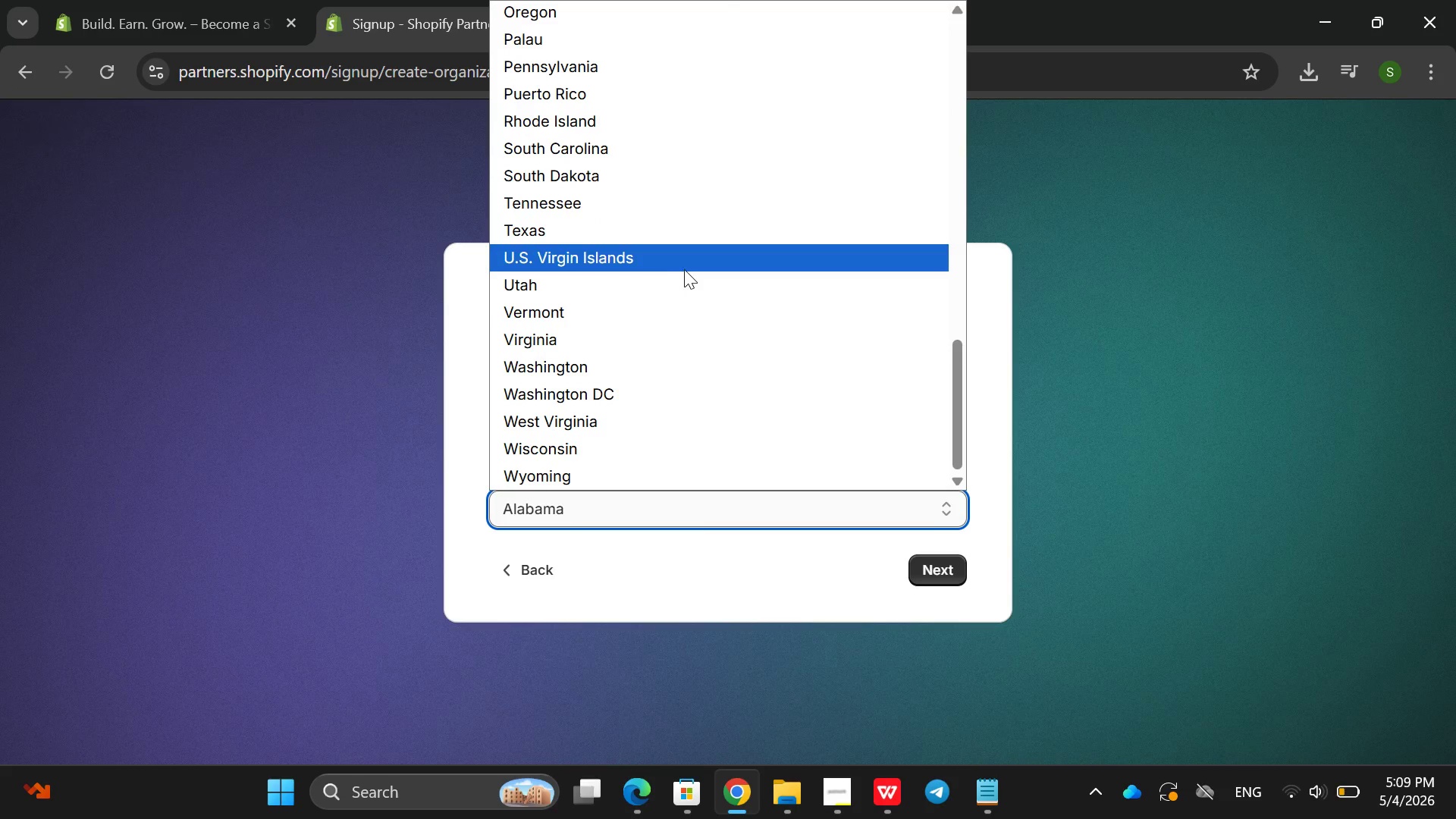 
scroll: coordinate [684, 269], scroll_direction: none, amount: 0.0
 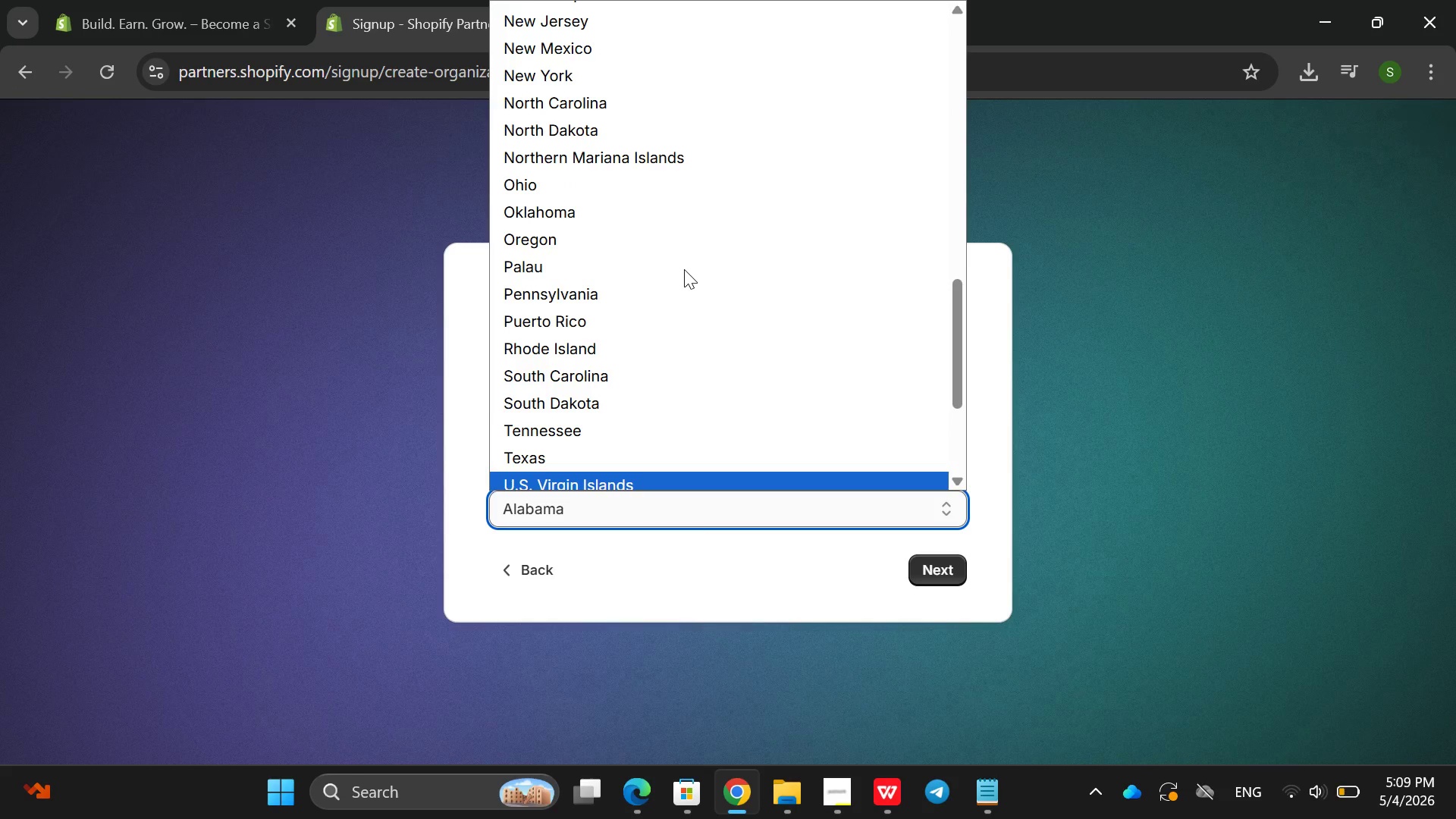 
scroll: coordinate [684, 268], scroll_direction: up, amount: 2.0
 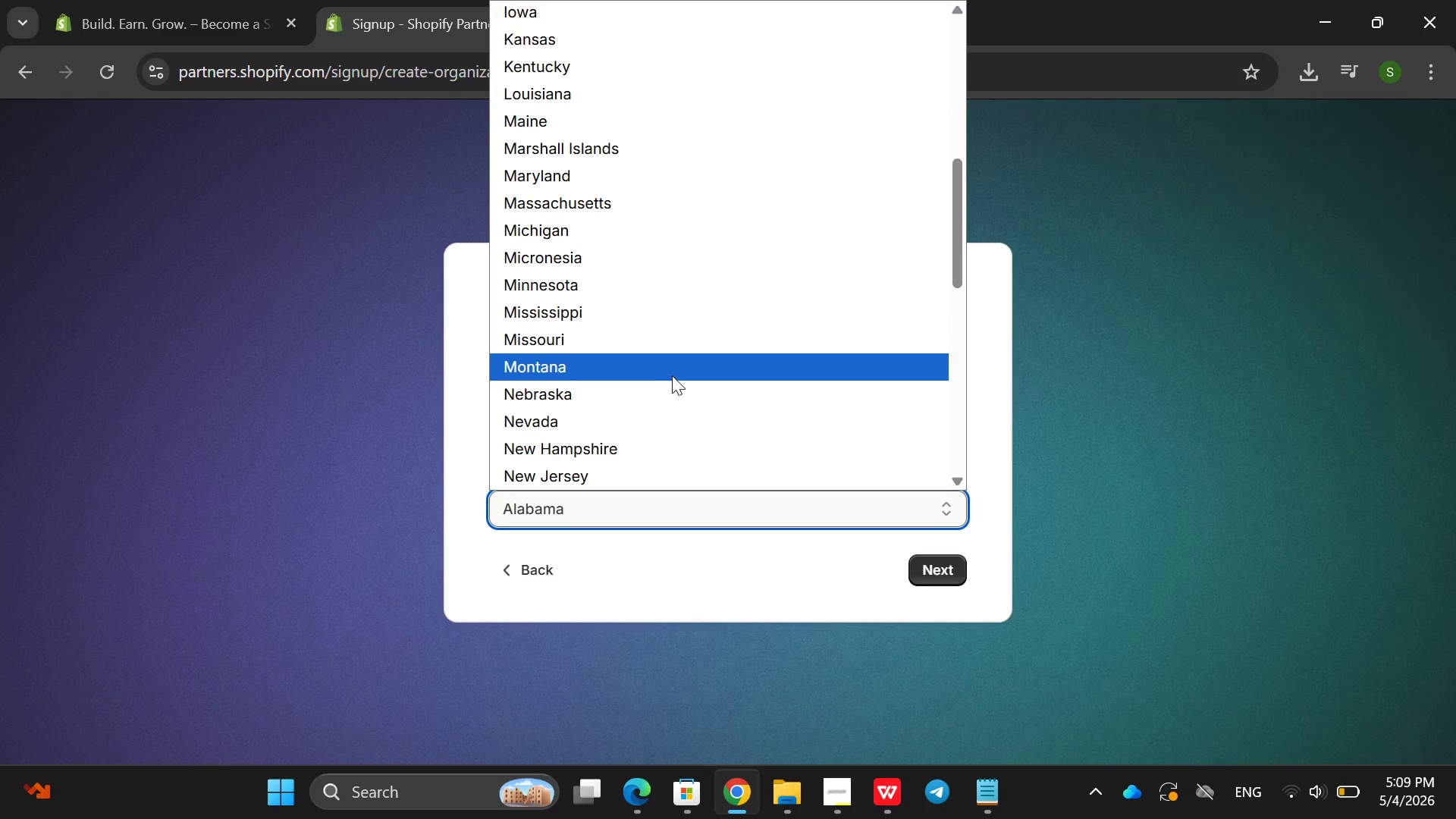 
scroll: coordinate [671, 375], scroll_direction: none, amount: 0.0
 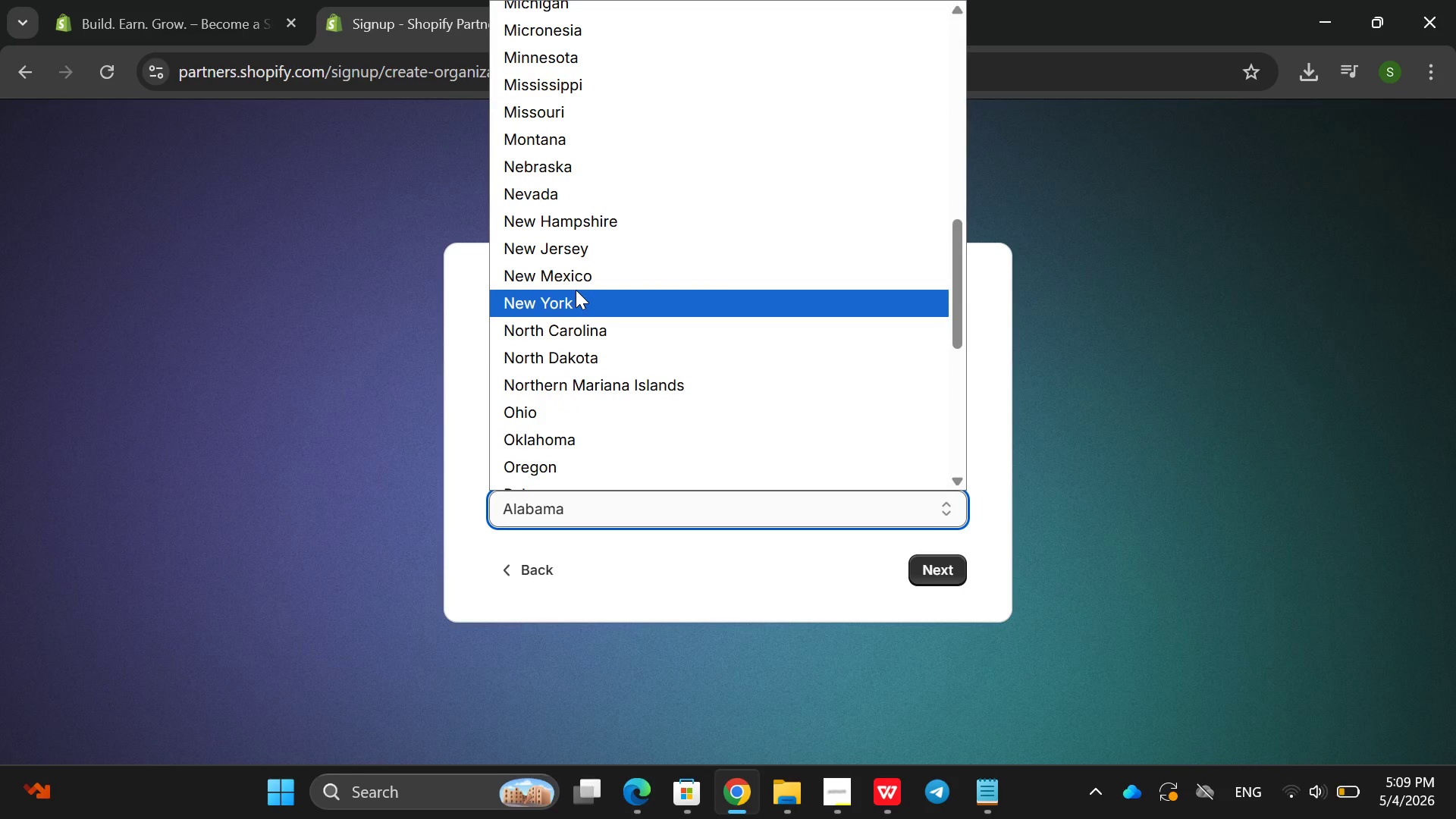 
left_click([576, 290])
 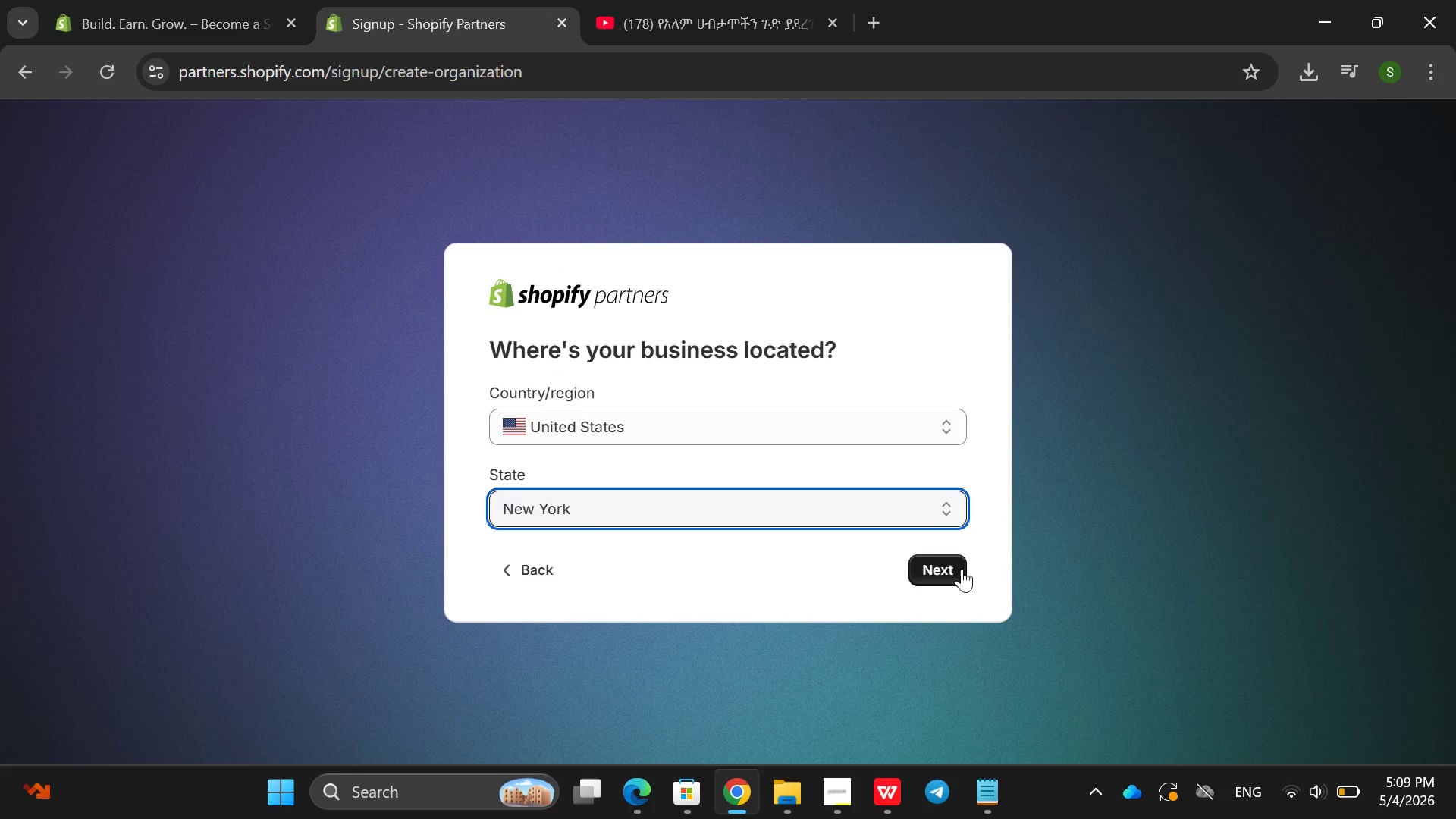 
left_click([950, 569])
 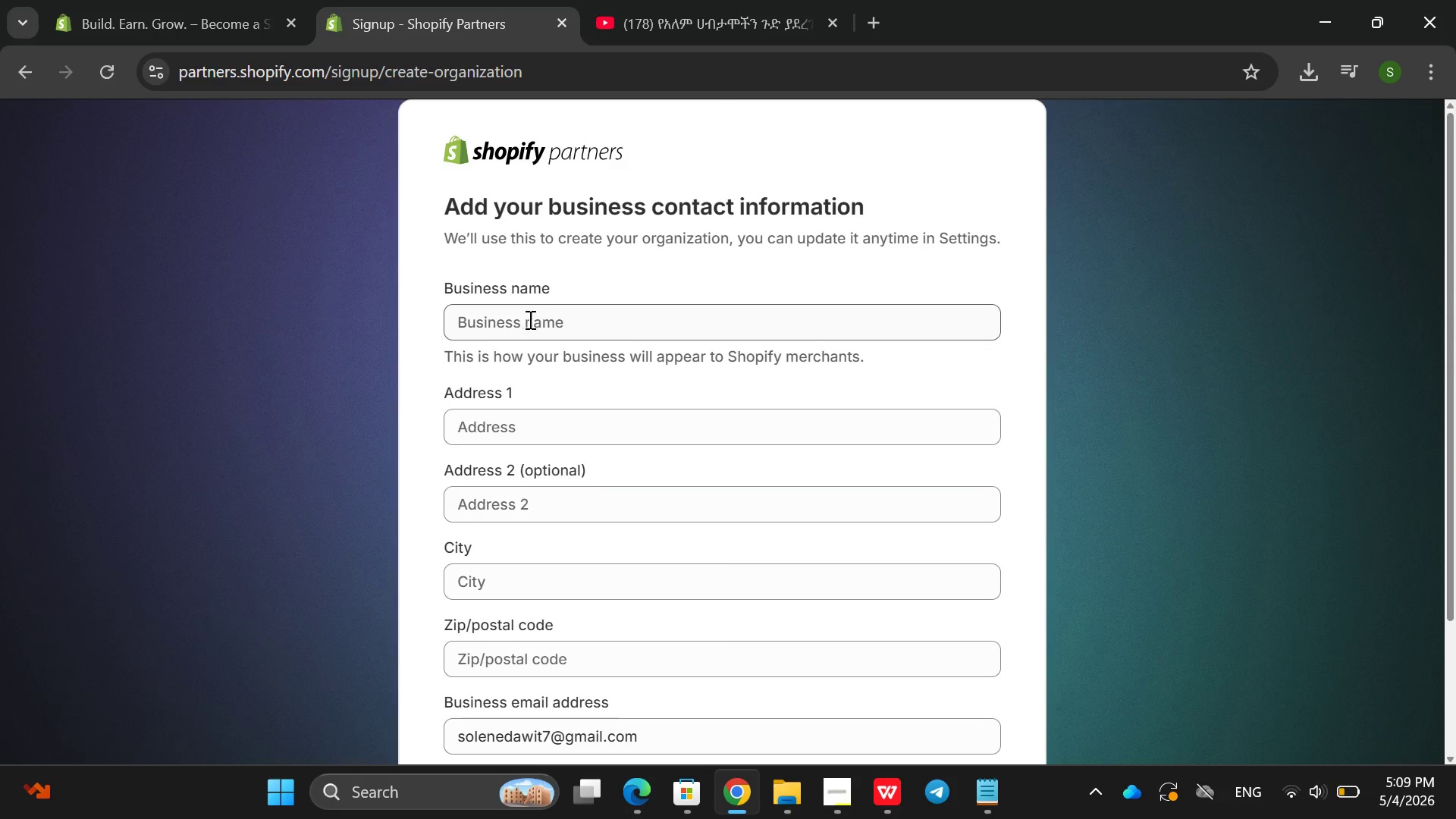 
left_click([524, 321])
 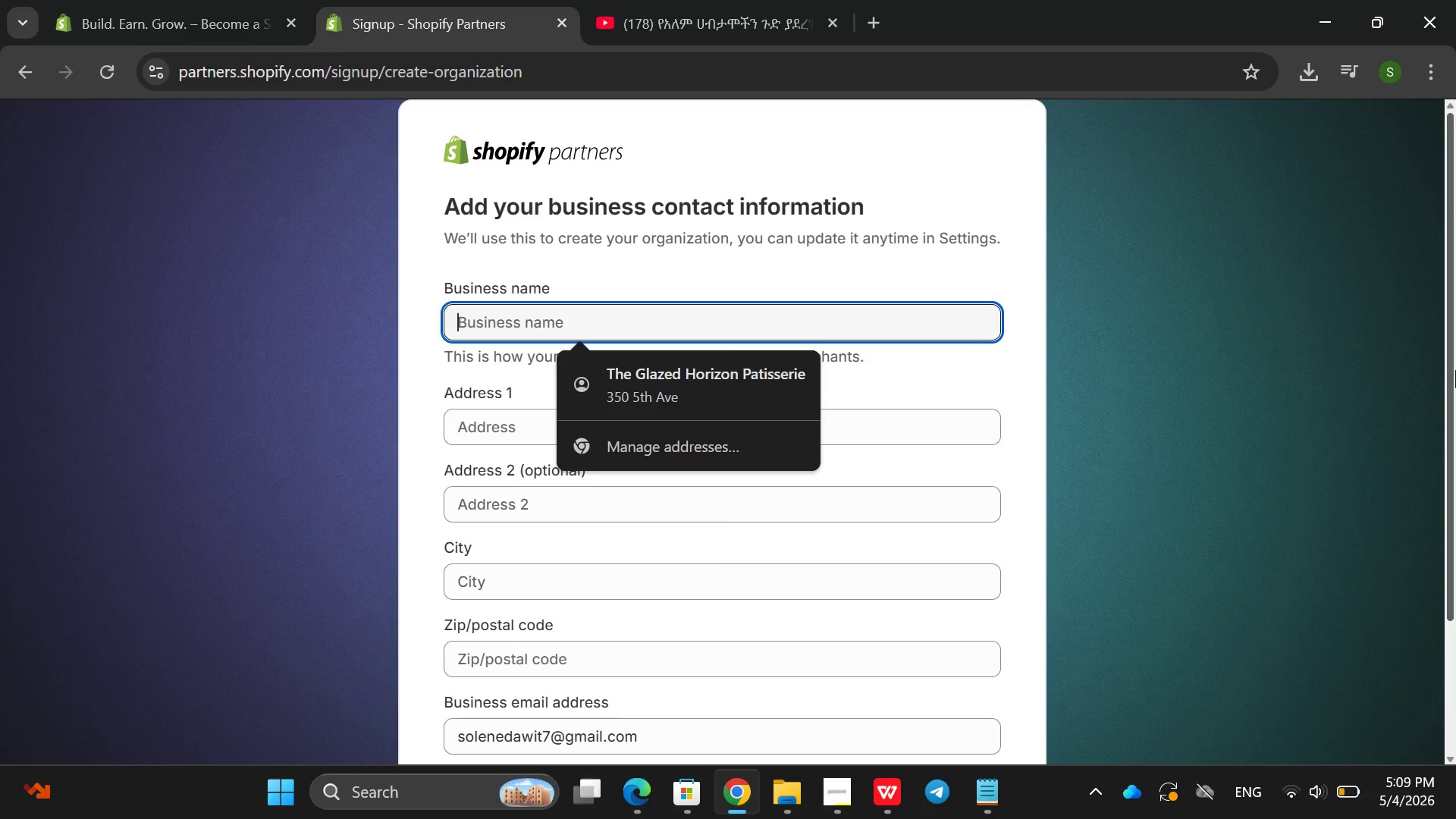 
type(SunVikt )
key(Backspace)
key(Backspace)
key(Backspace)
key(Backspace)
type(ol )
key(Backspace)
type(t Direct )
 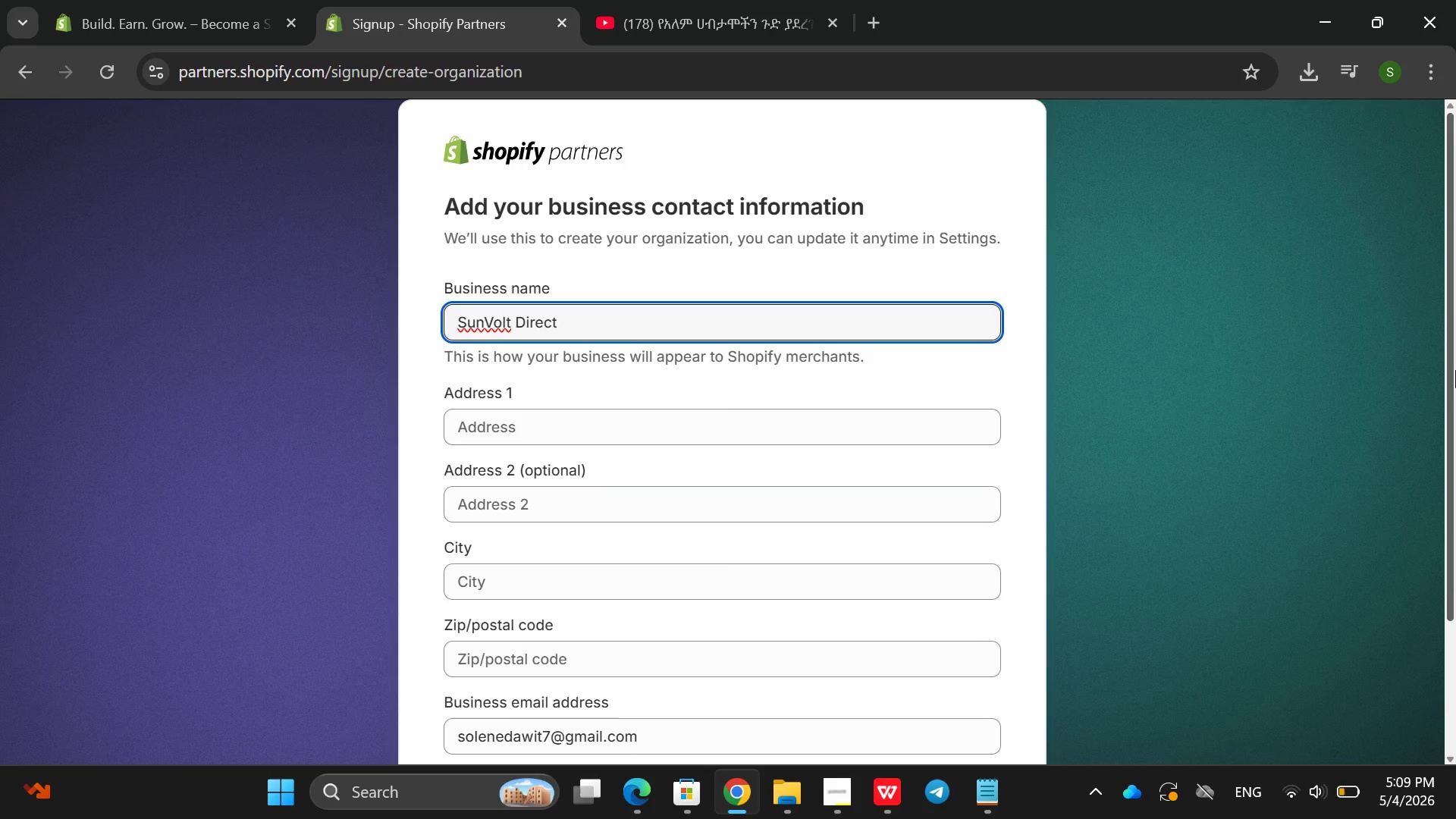 
left_click([826, 428])
 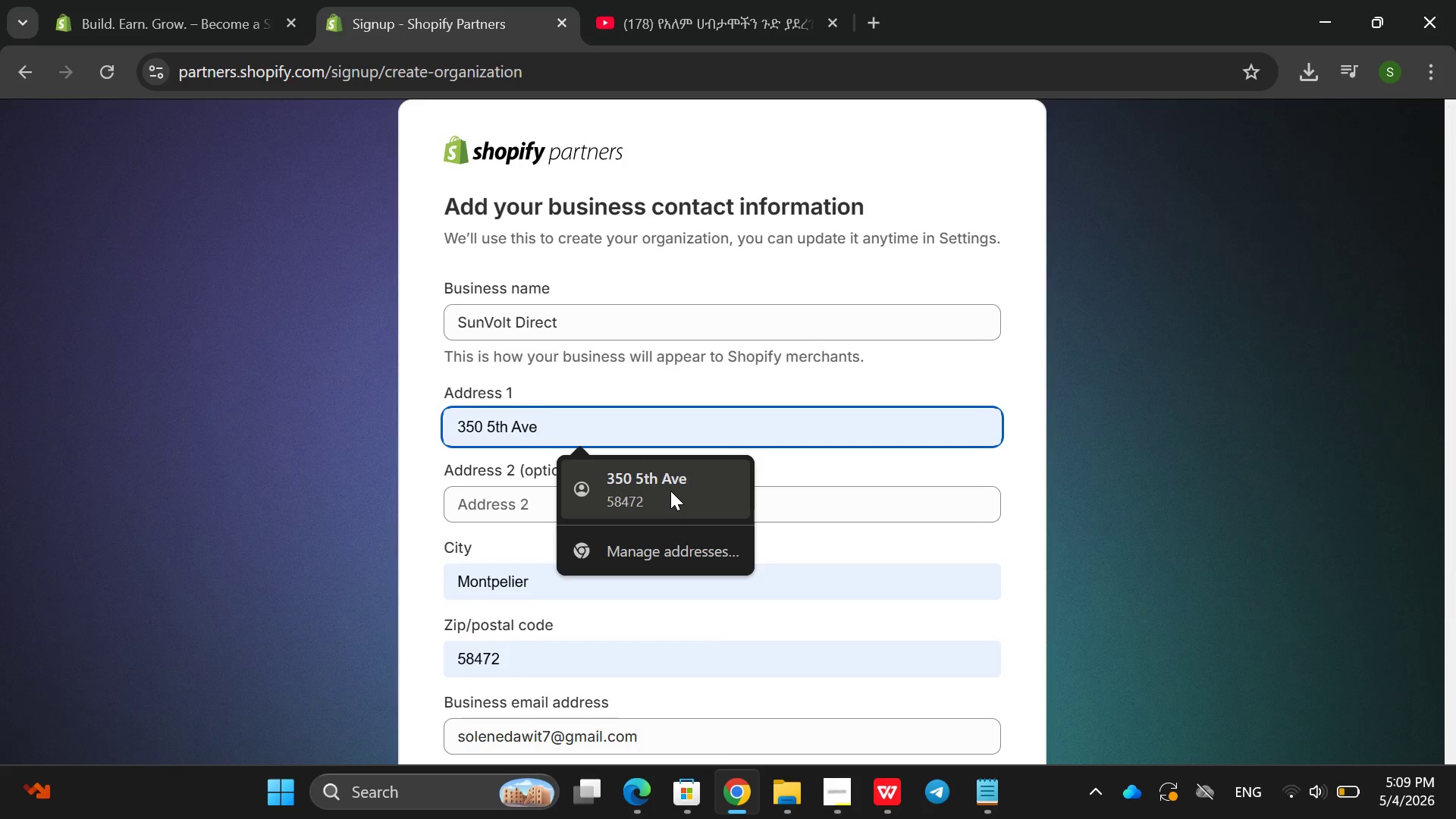 
left_click([670, 491])
 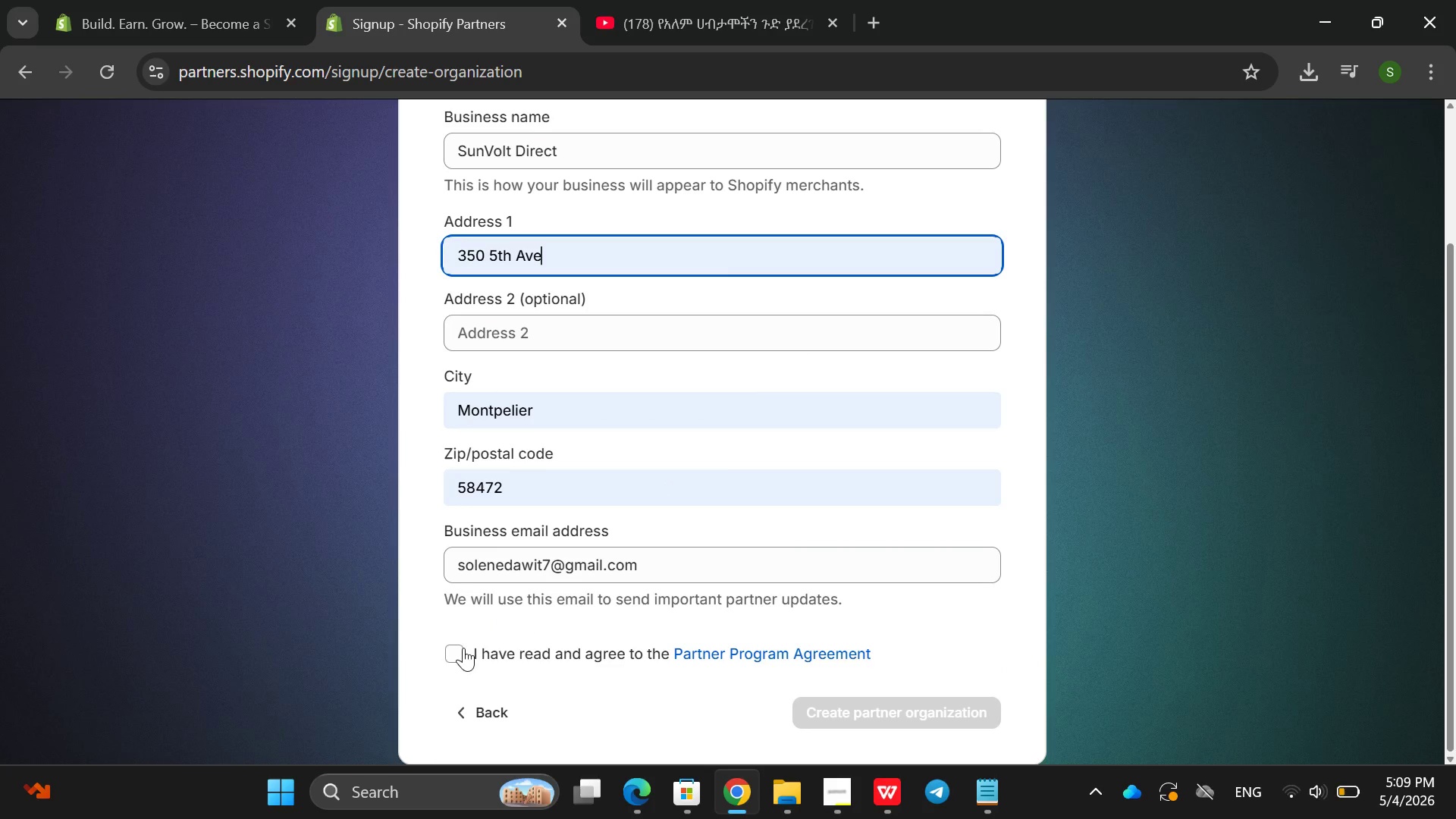 
left_click([448, 655])
 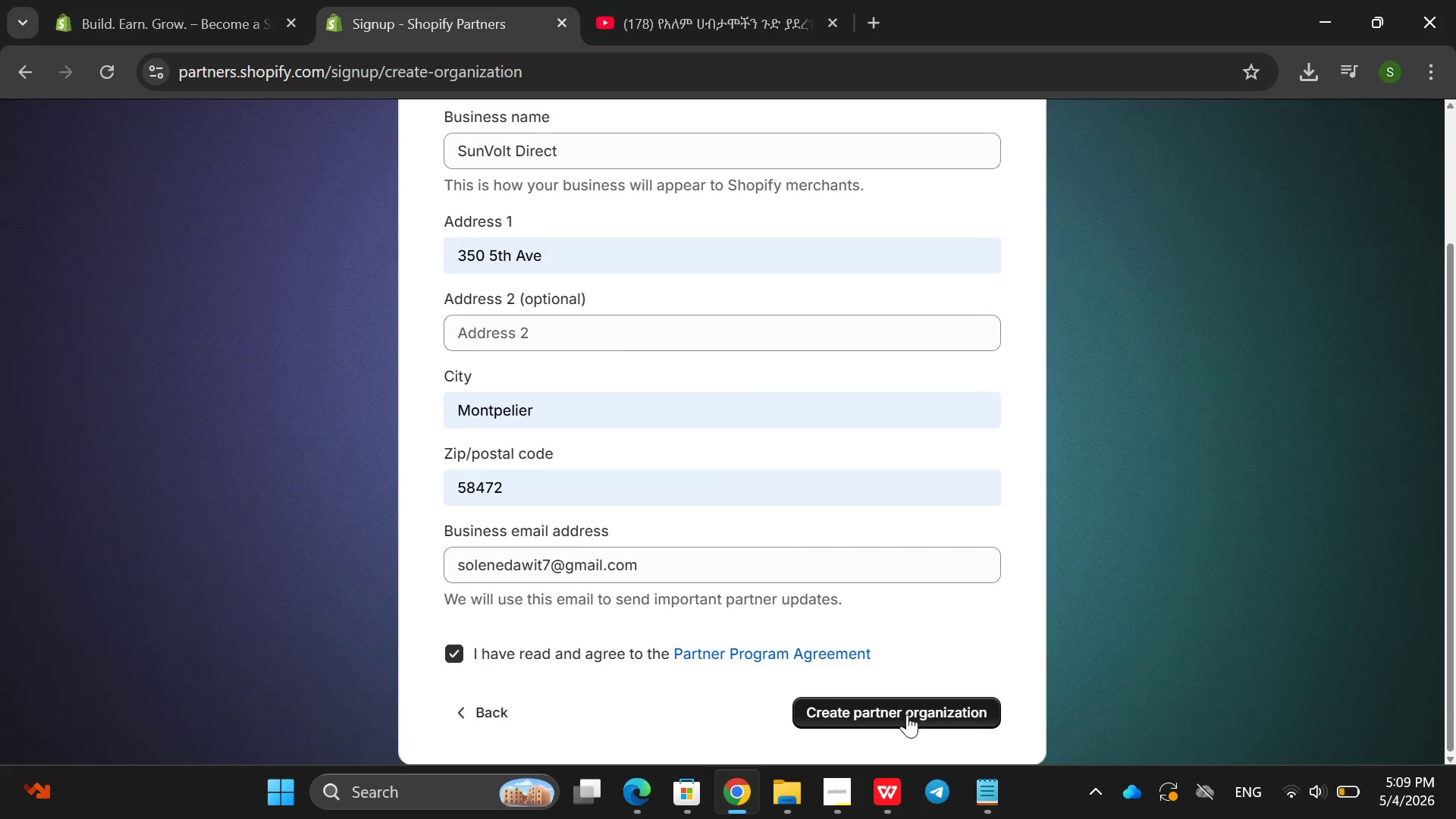 
left_click([907, 714])
 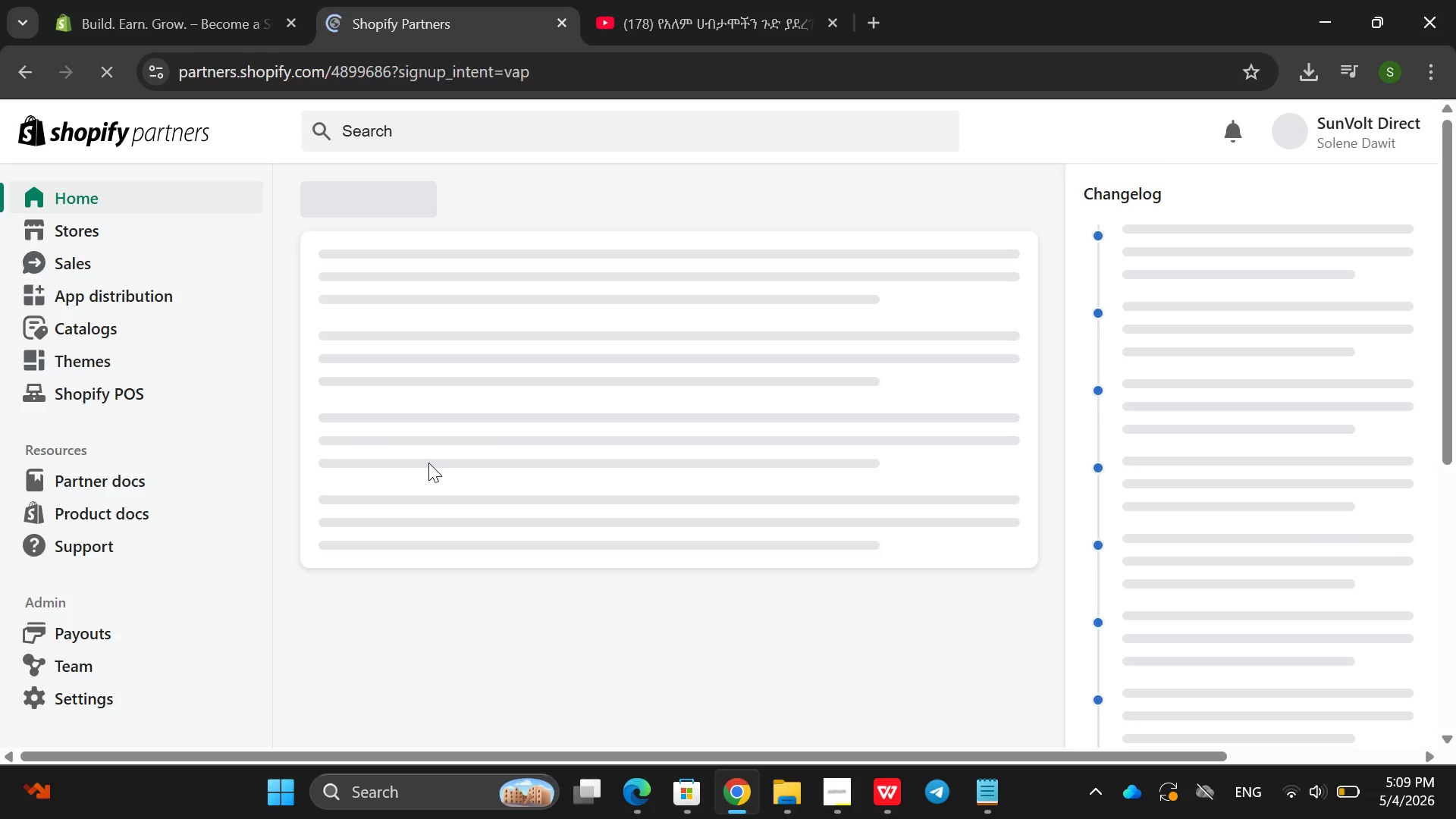 
wait(7.86)
 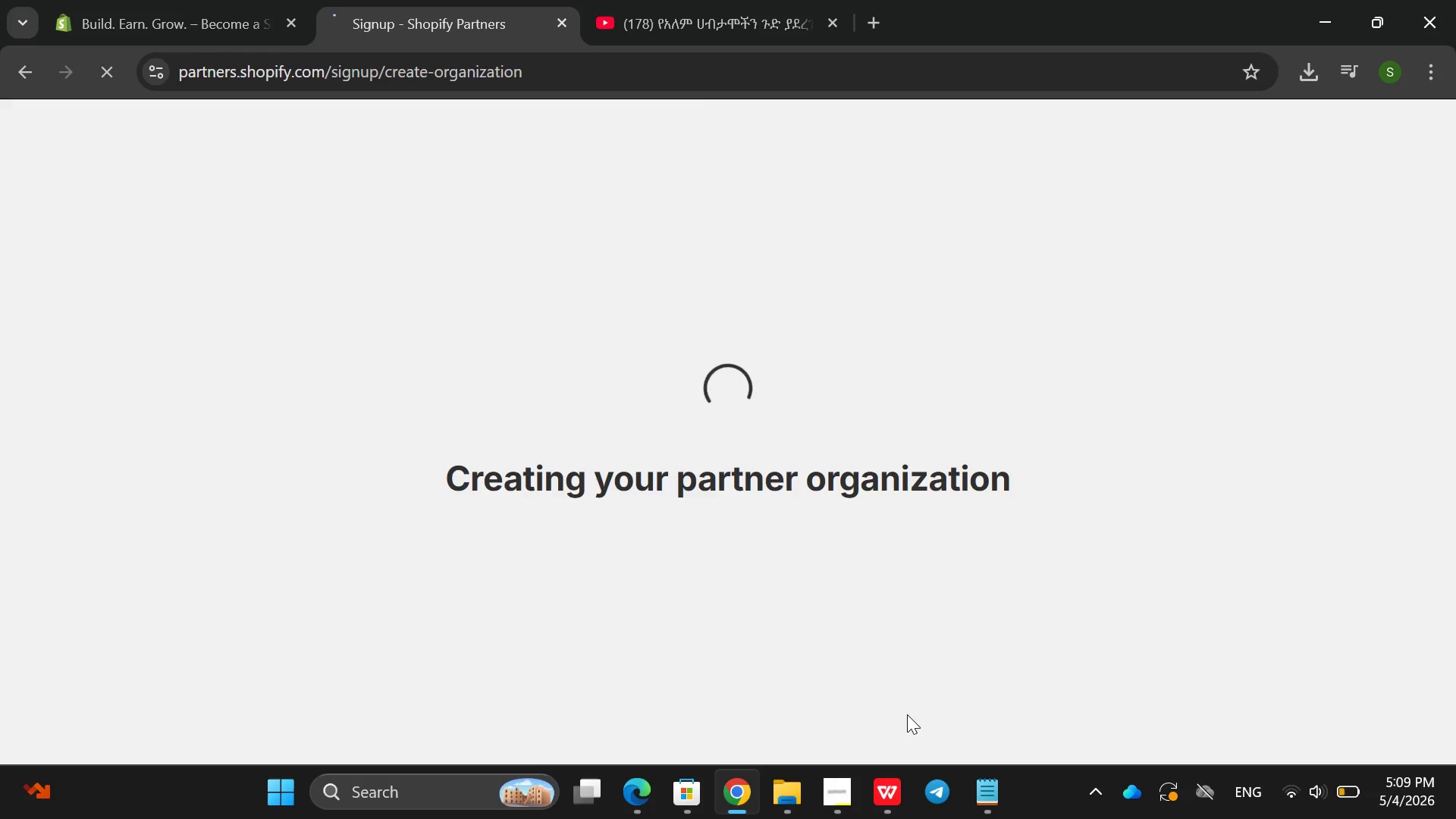 
left_click([99, 231])
 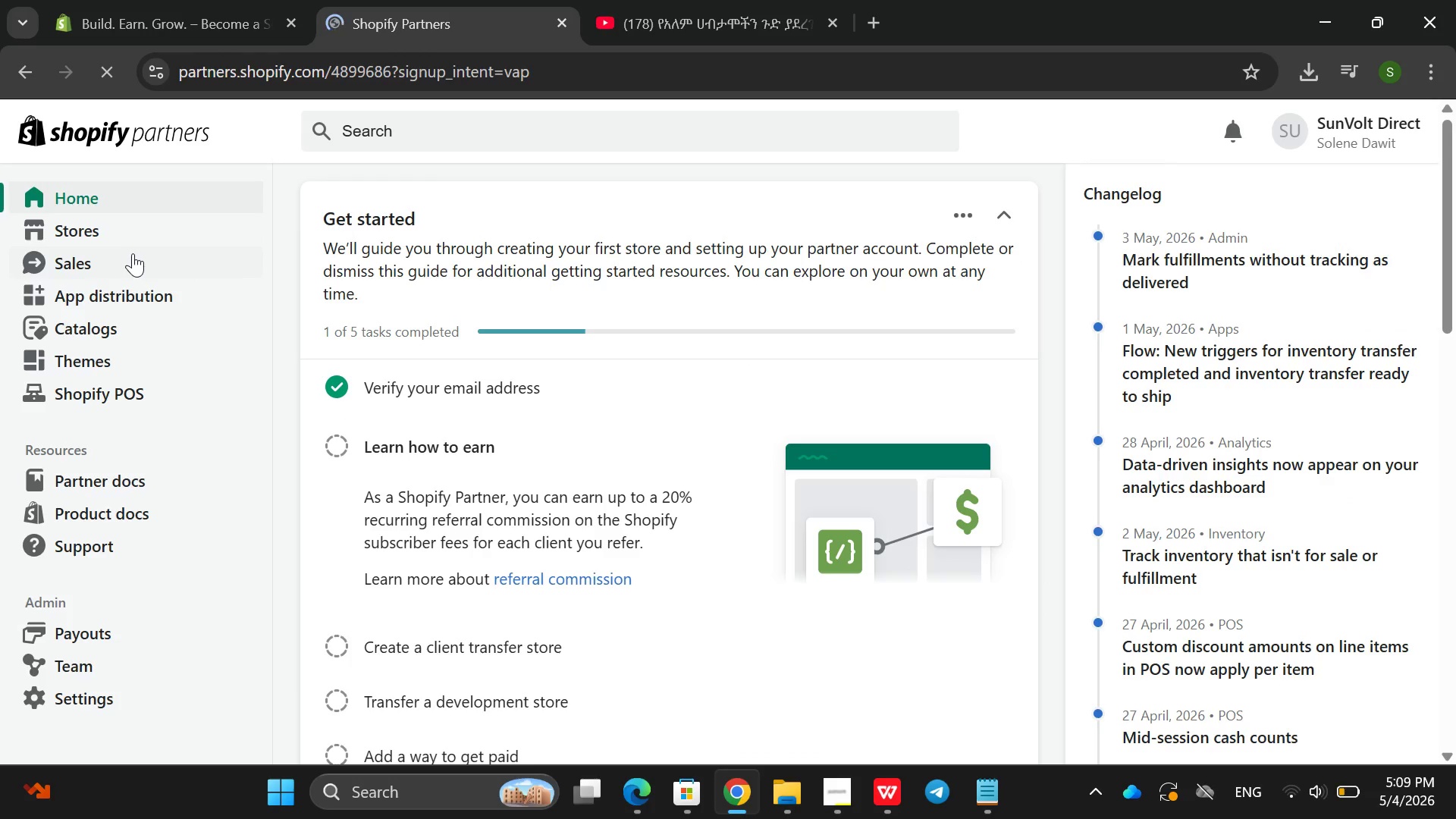 
left_click([86, 226])
 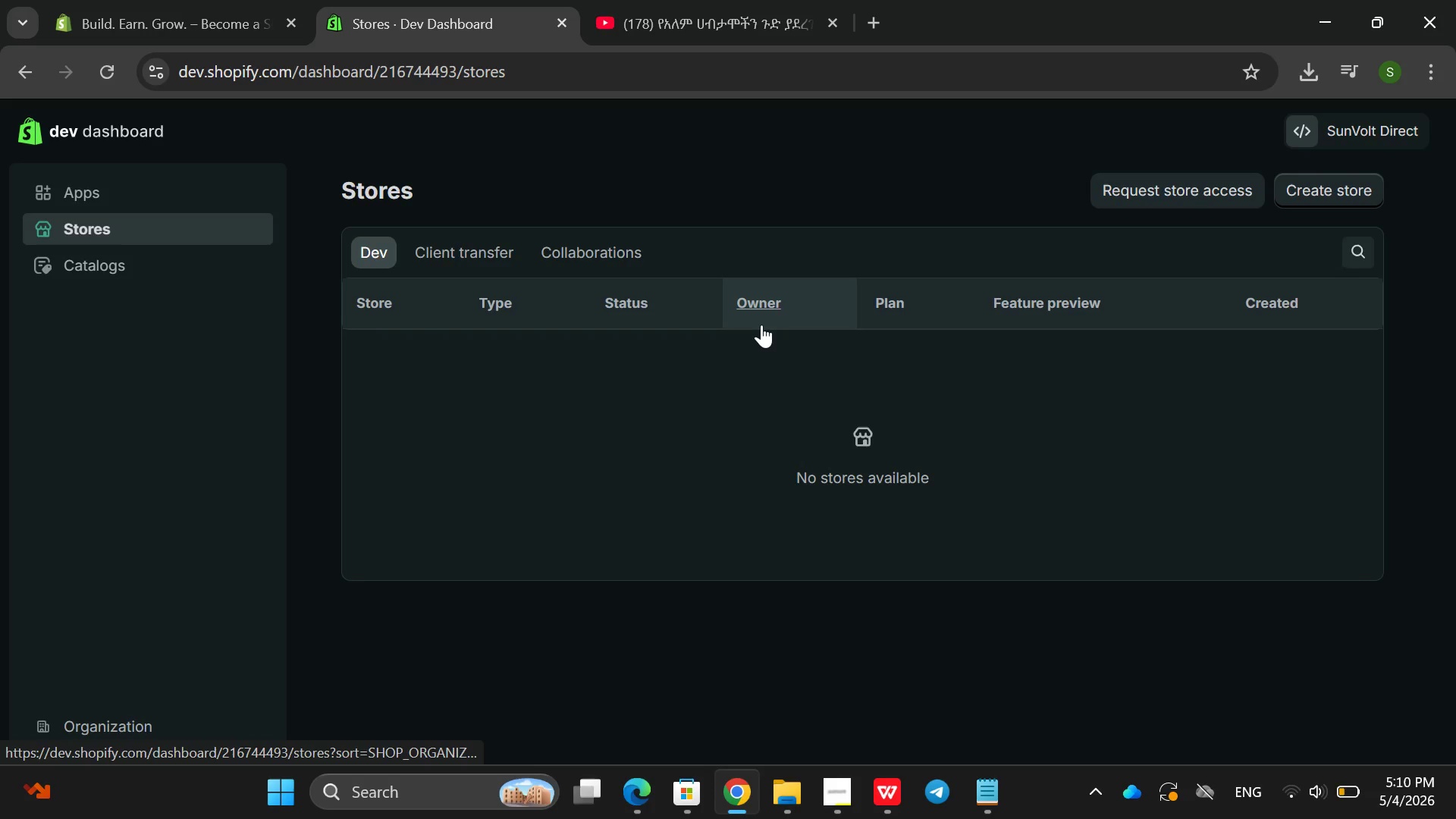 
wait(5.94)
 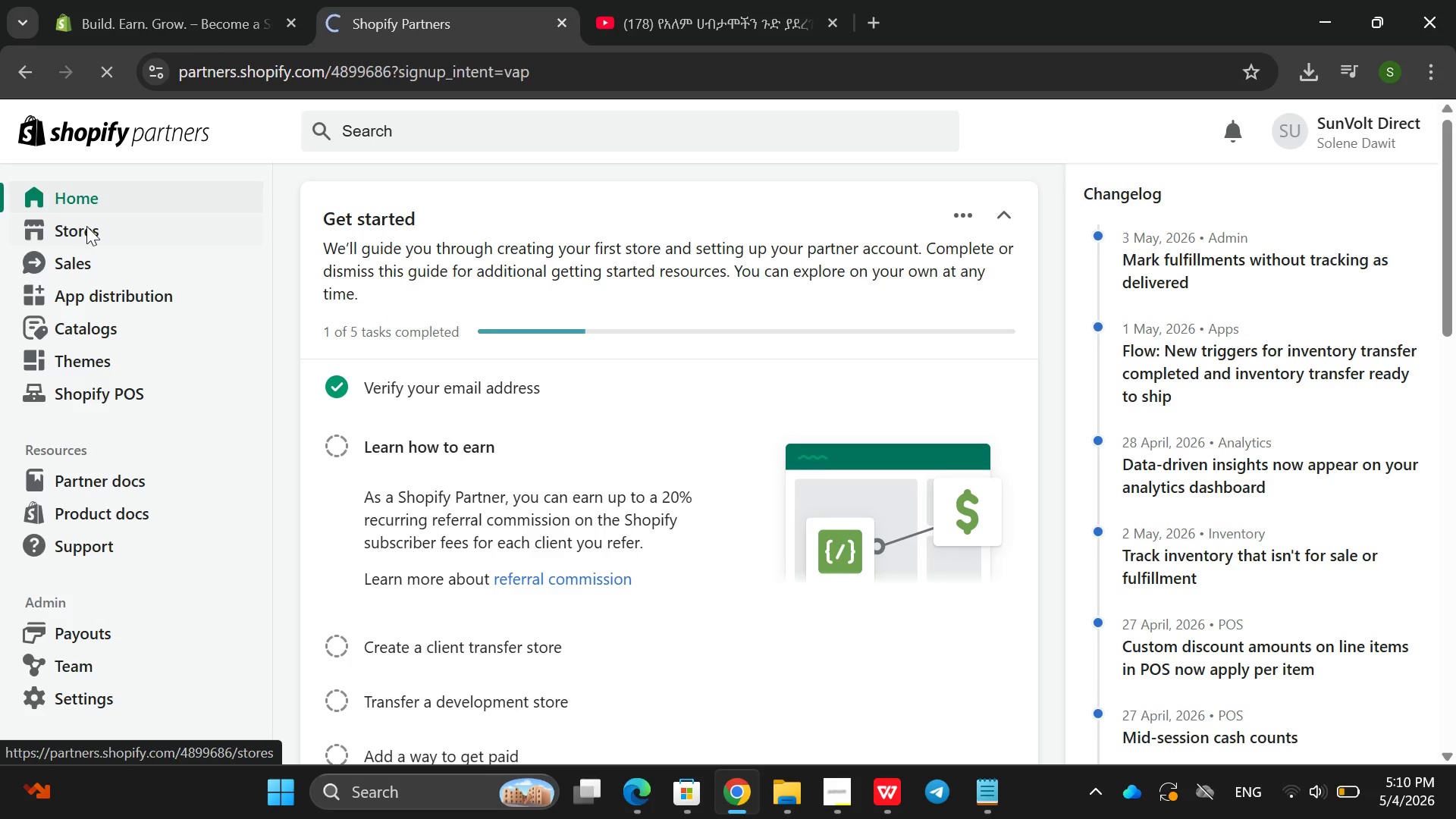 
left_click([1337, 187])
 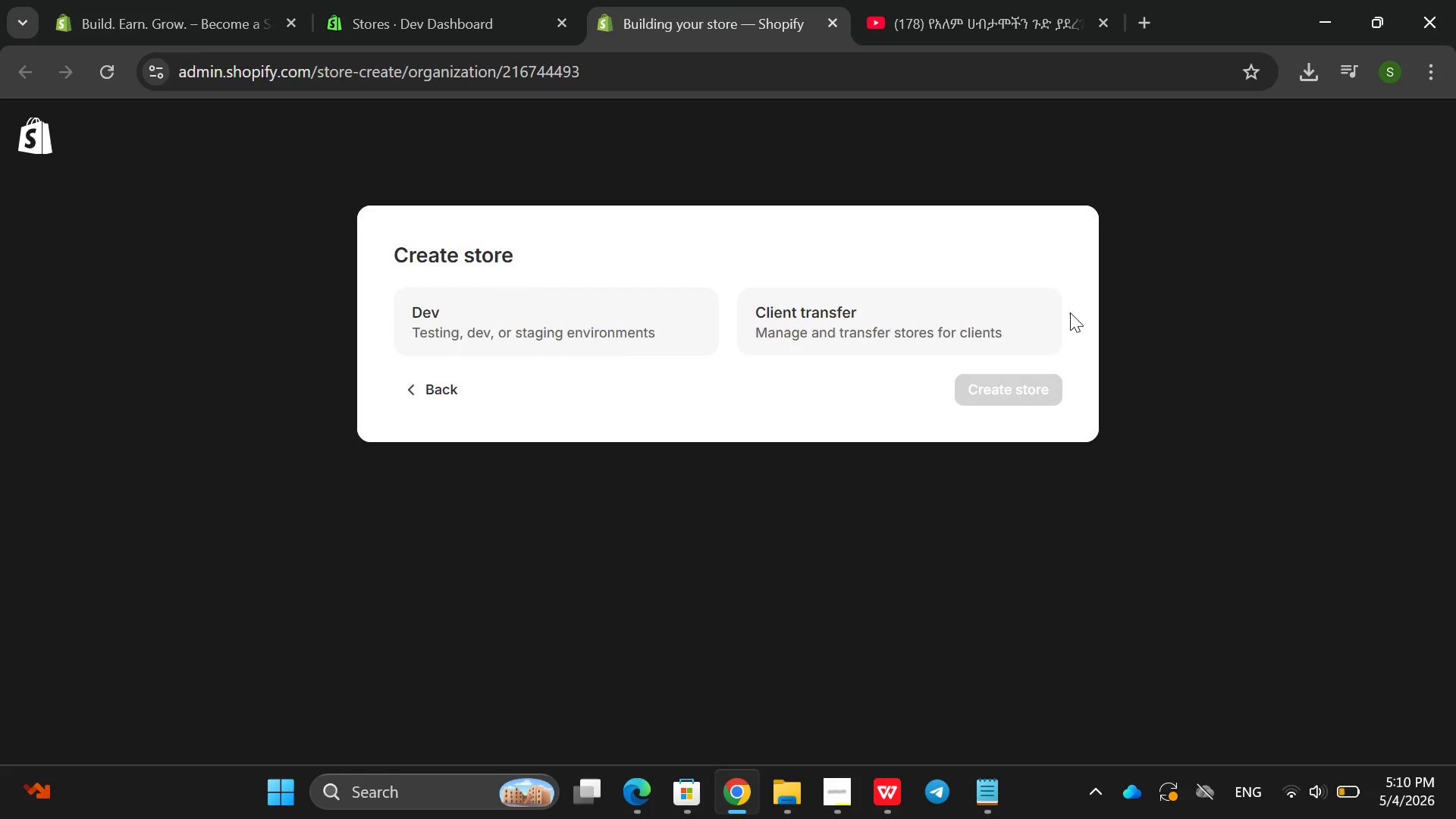 
left_click([680, 321])
 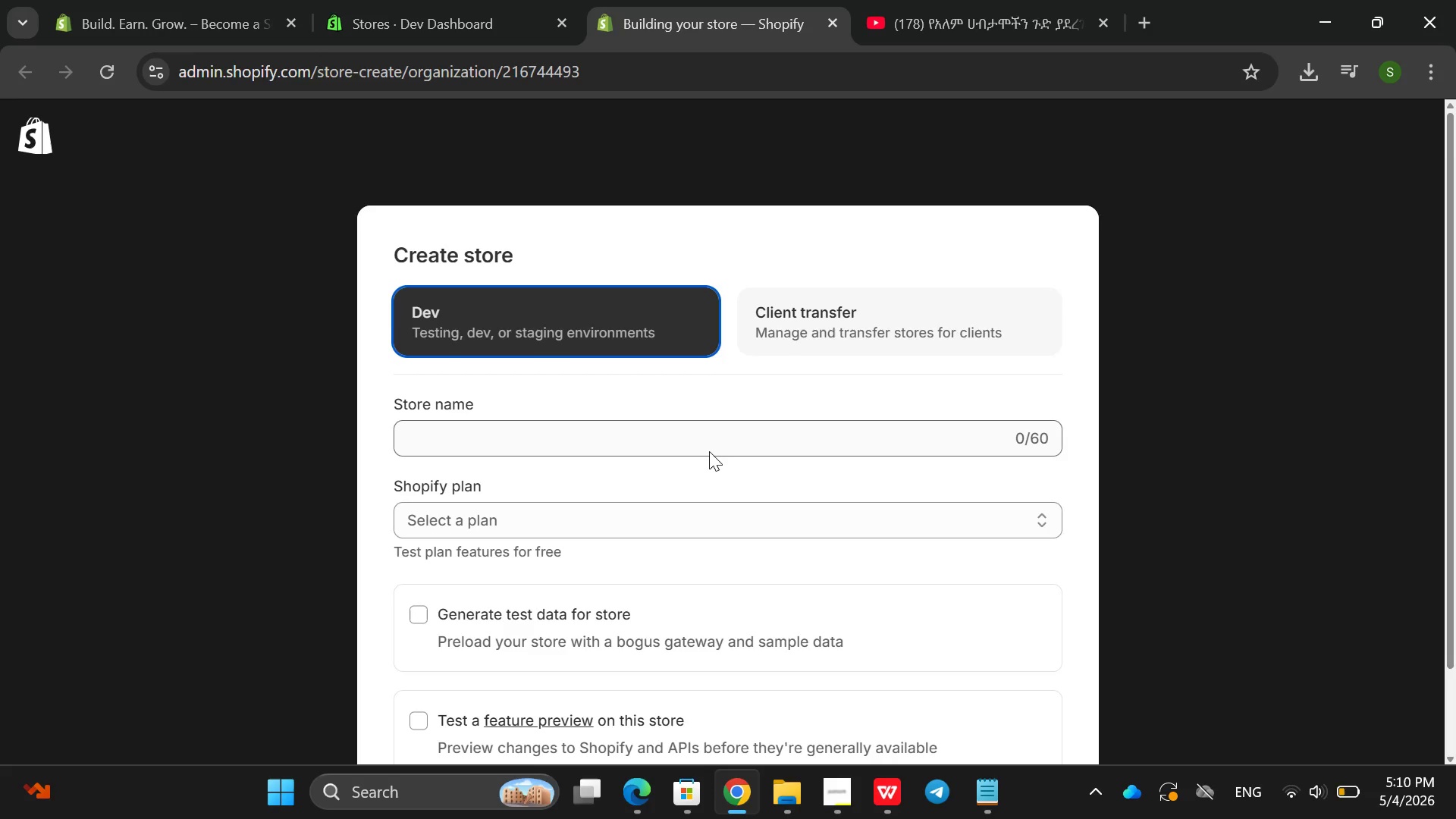 
left_click([701, 451])
 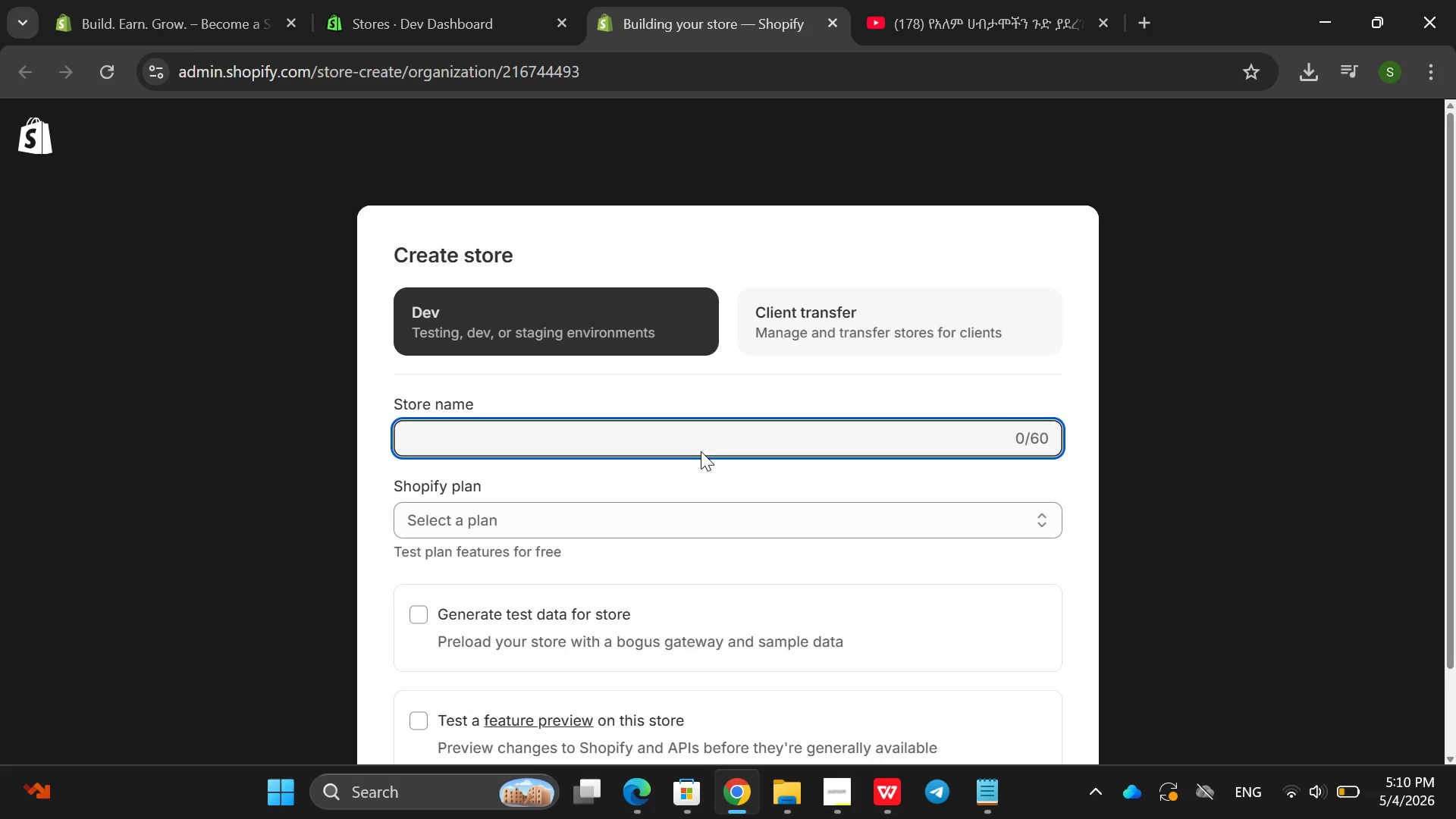 
type(Sunn)
key(Backspace)
type(Volt Direct )
 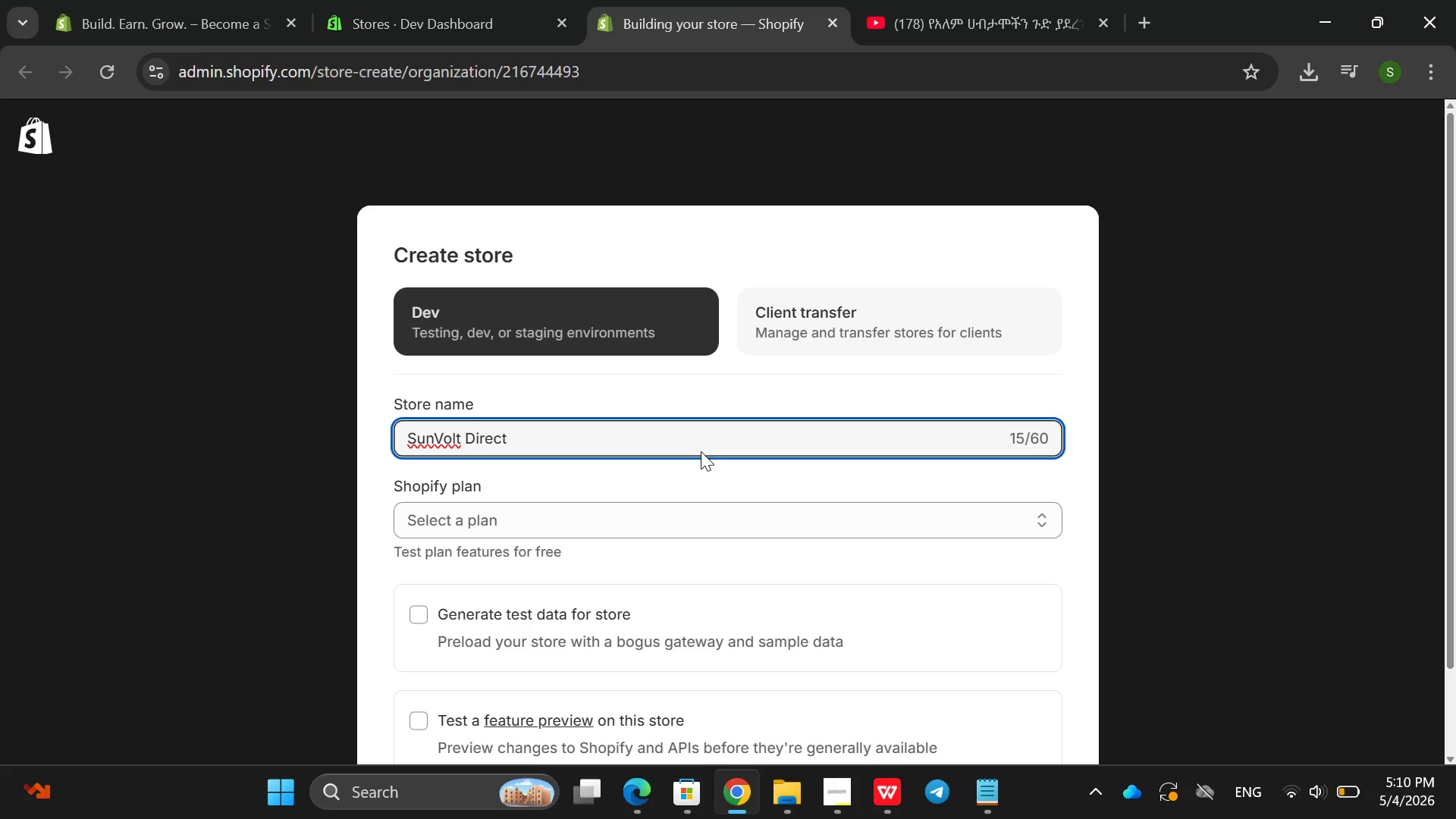 
left_click([613, 515])
 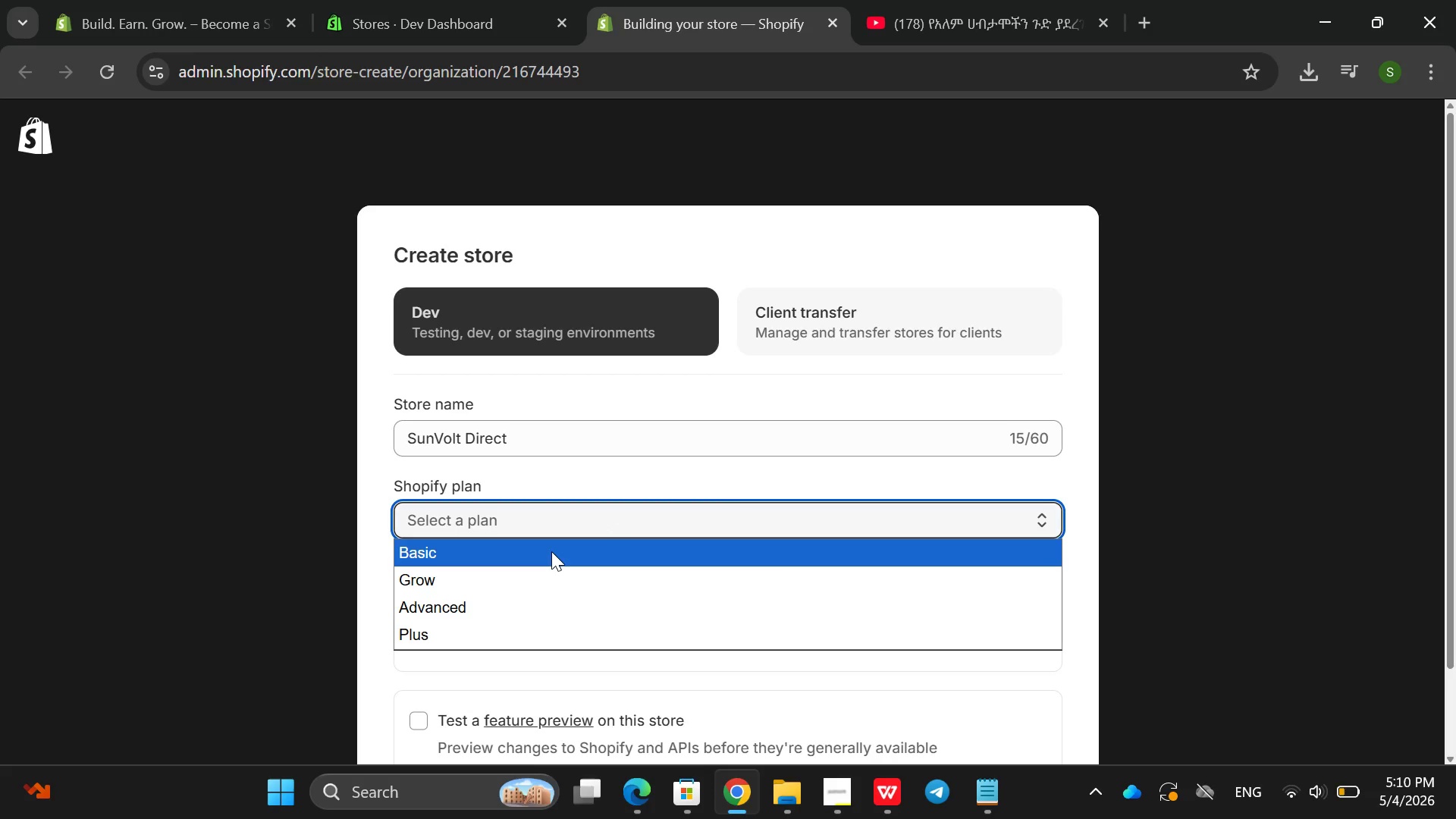 
left_click([551, 551])
 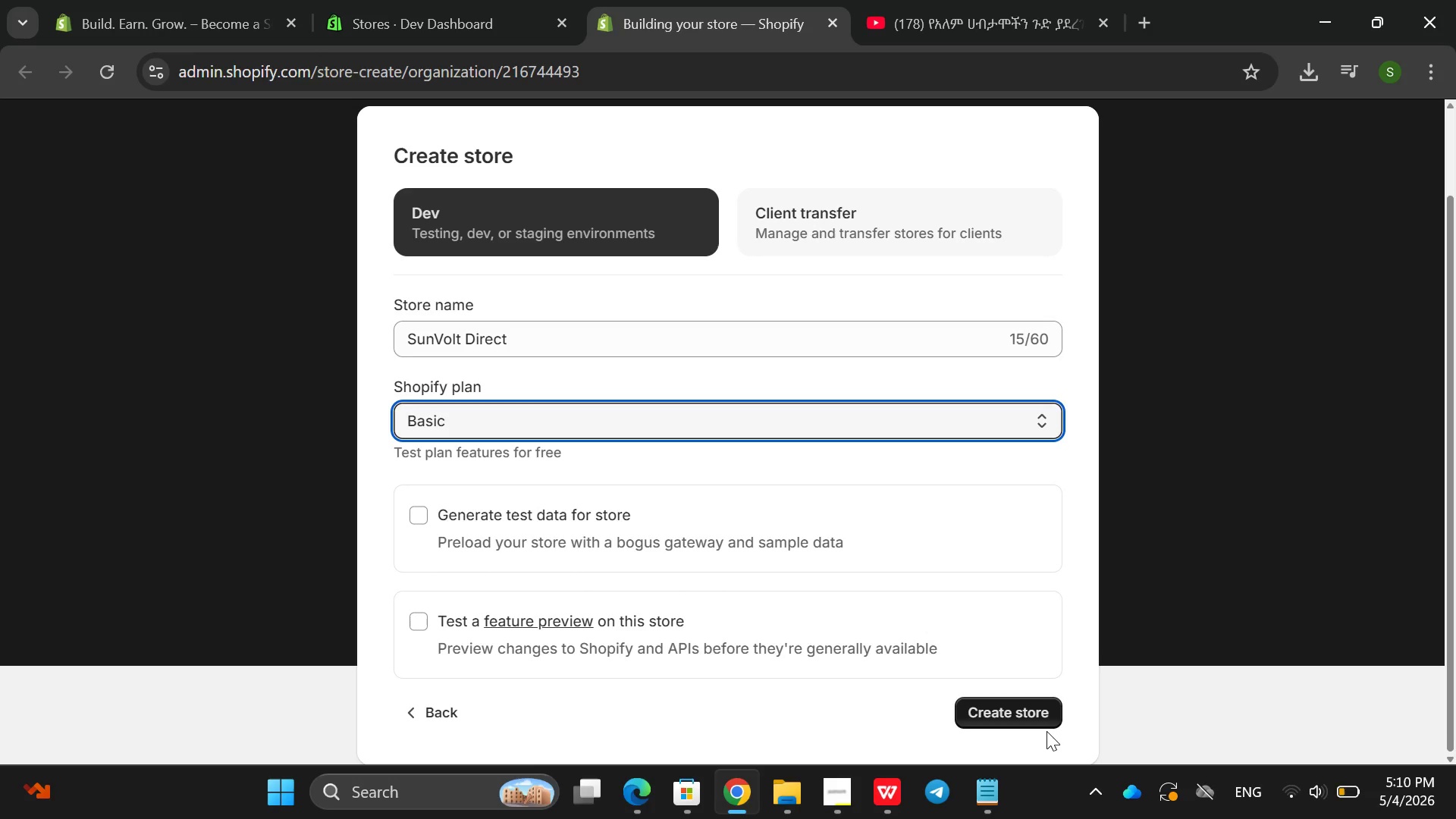 
left_click([1046, 731])
 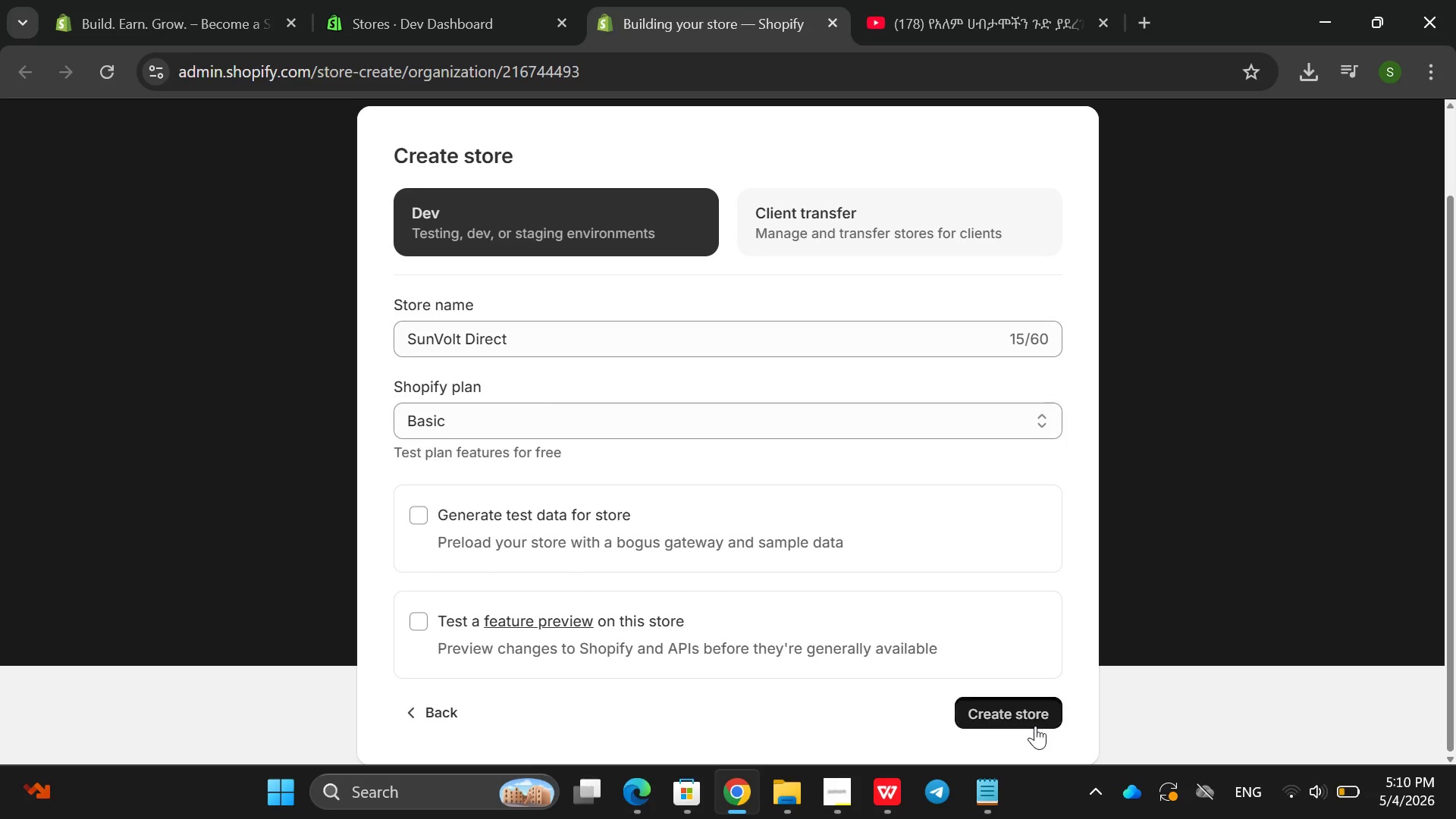 
left_click([1035, 726])
 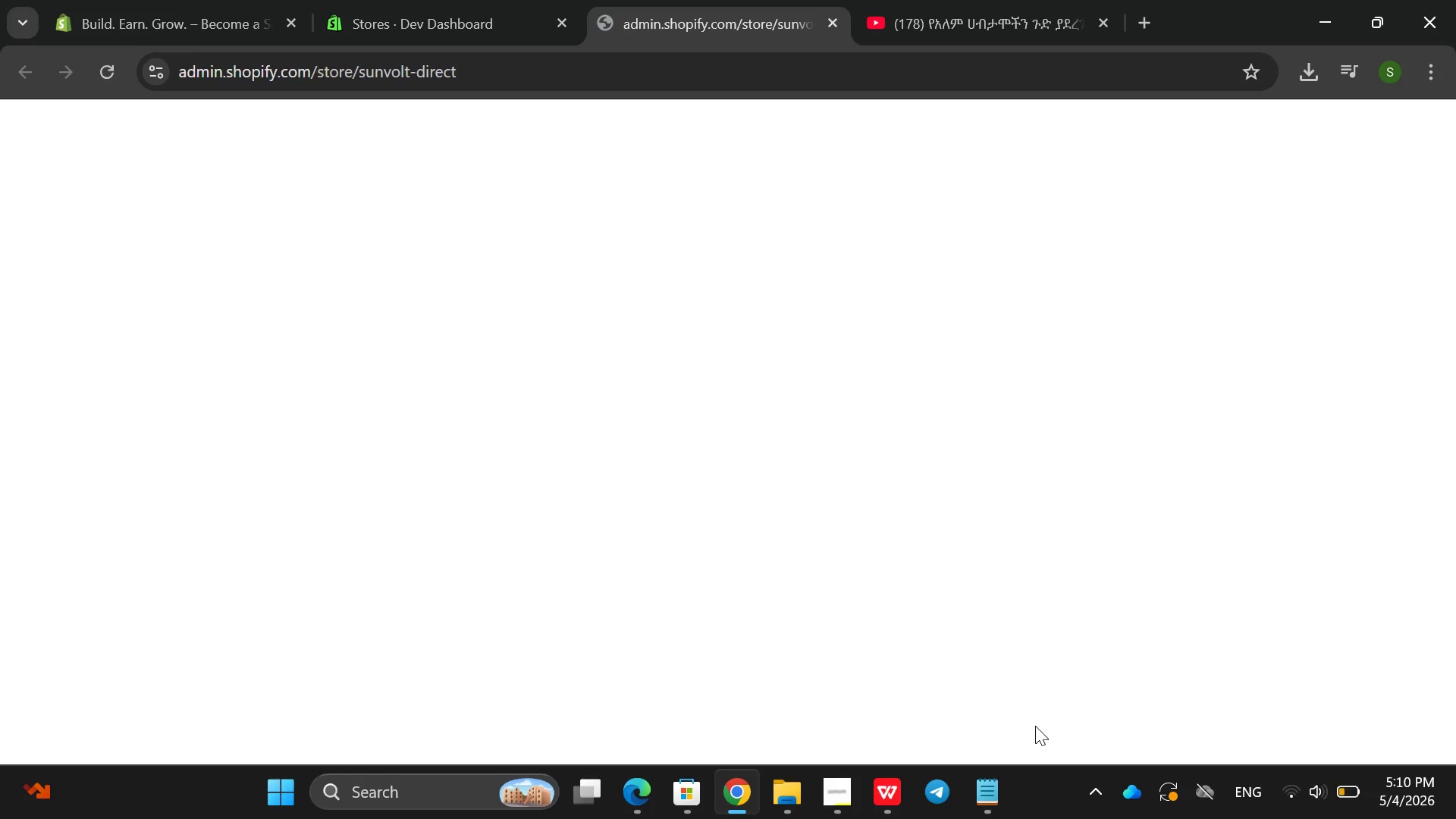 
wait(17.39)
 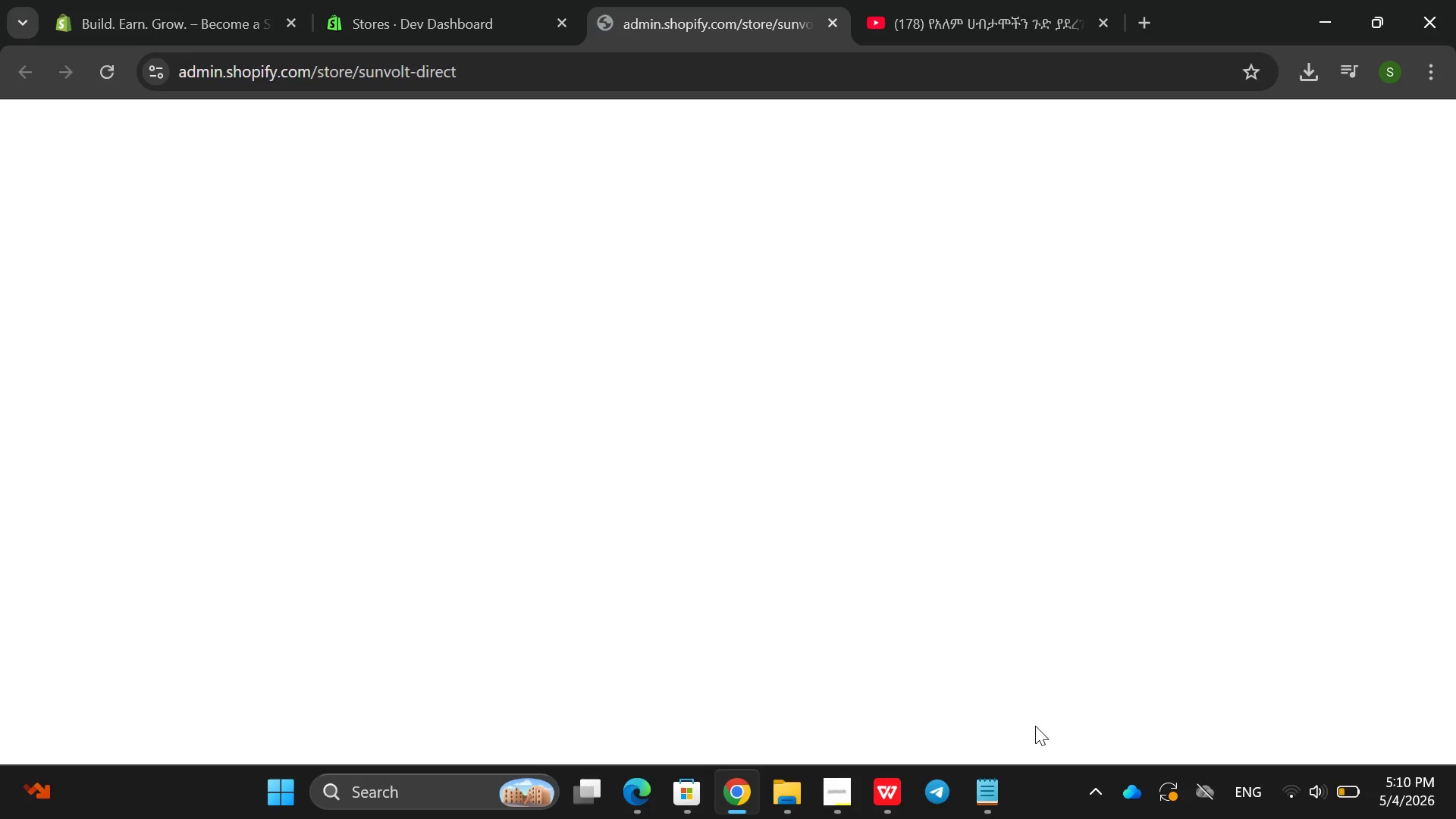 
left_click([107, 100])
 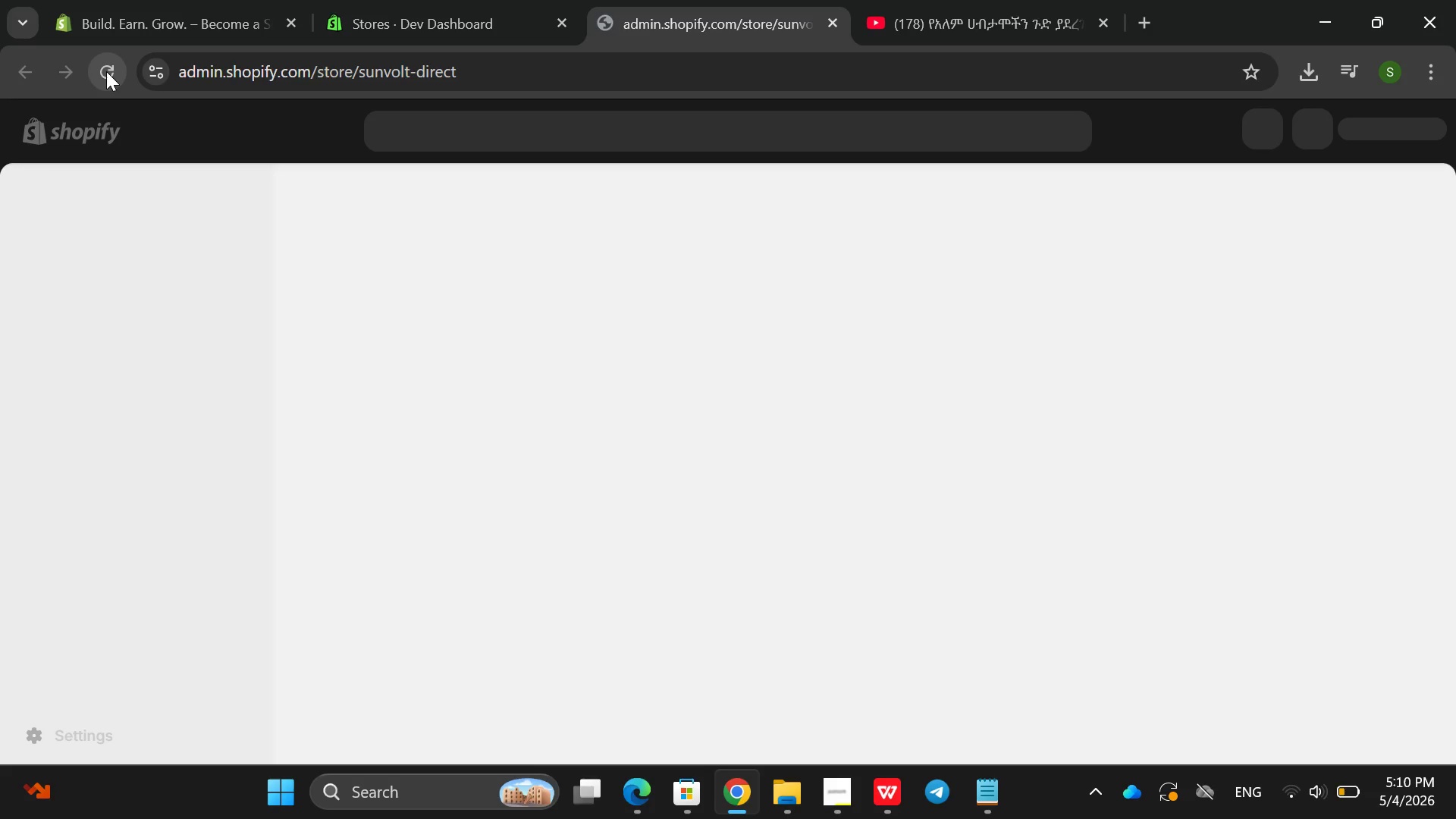 
left_click([106, 71])
 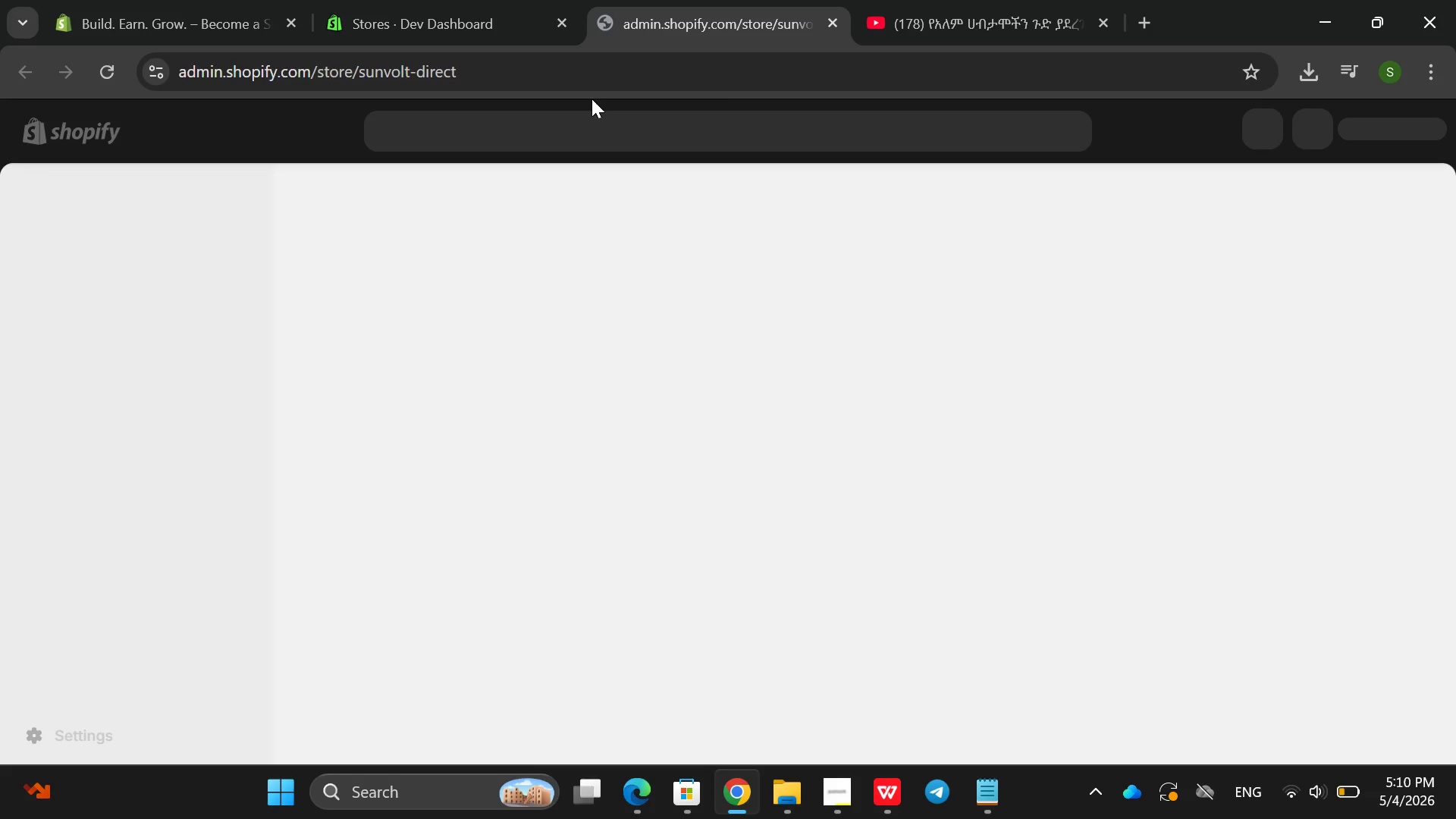 
wait(8.33)
 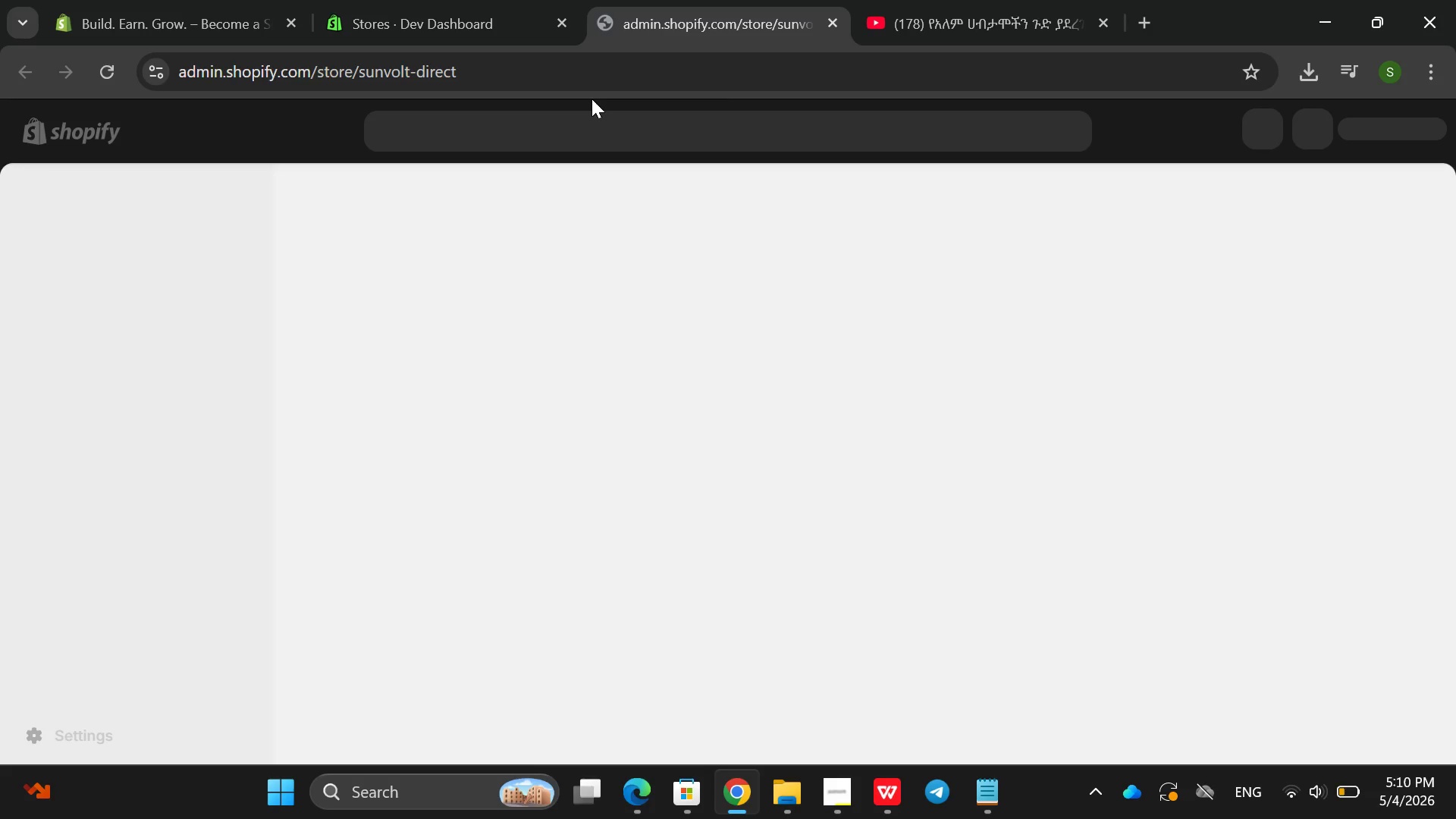 
left_click([1145, 27])
 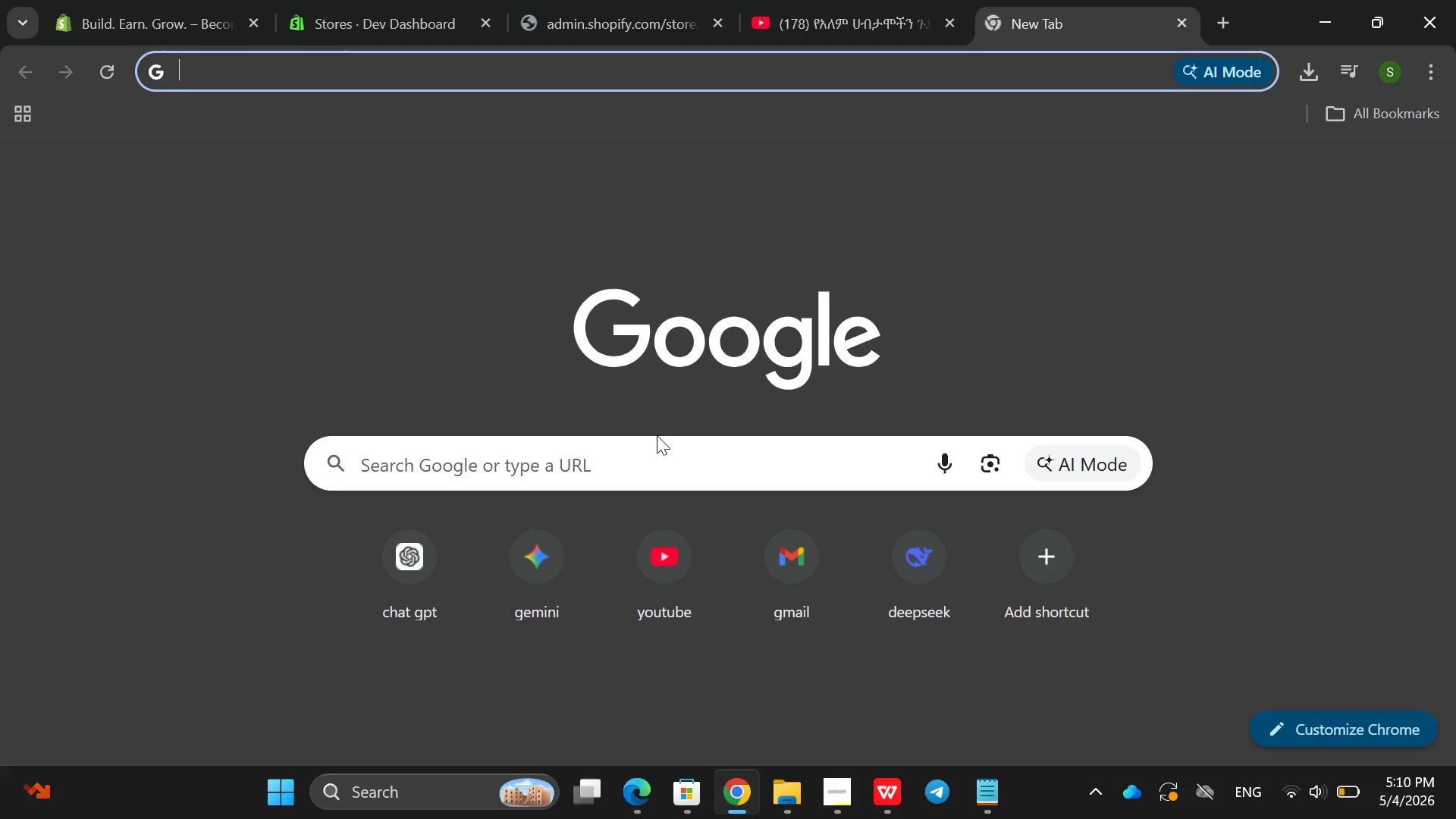 
left_click([653, 439])
 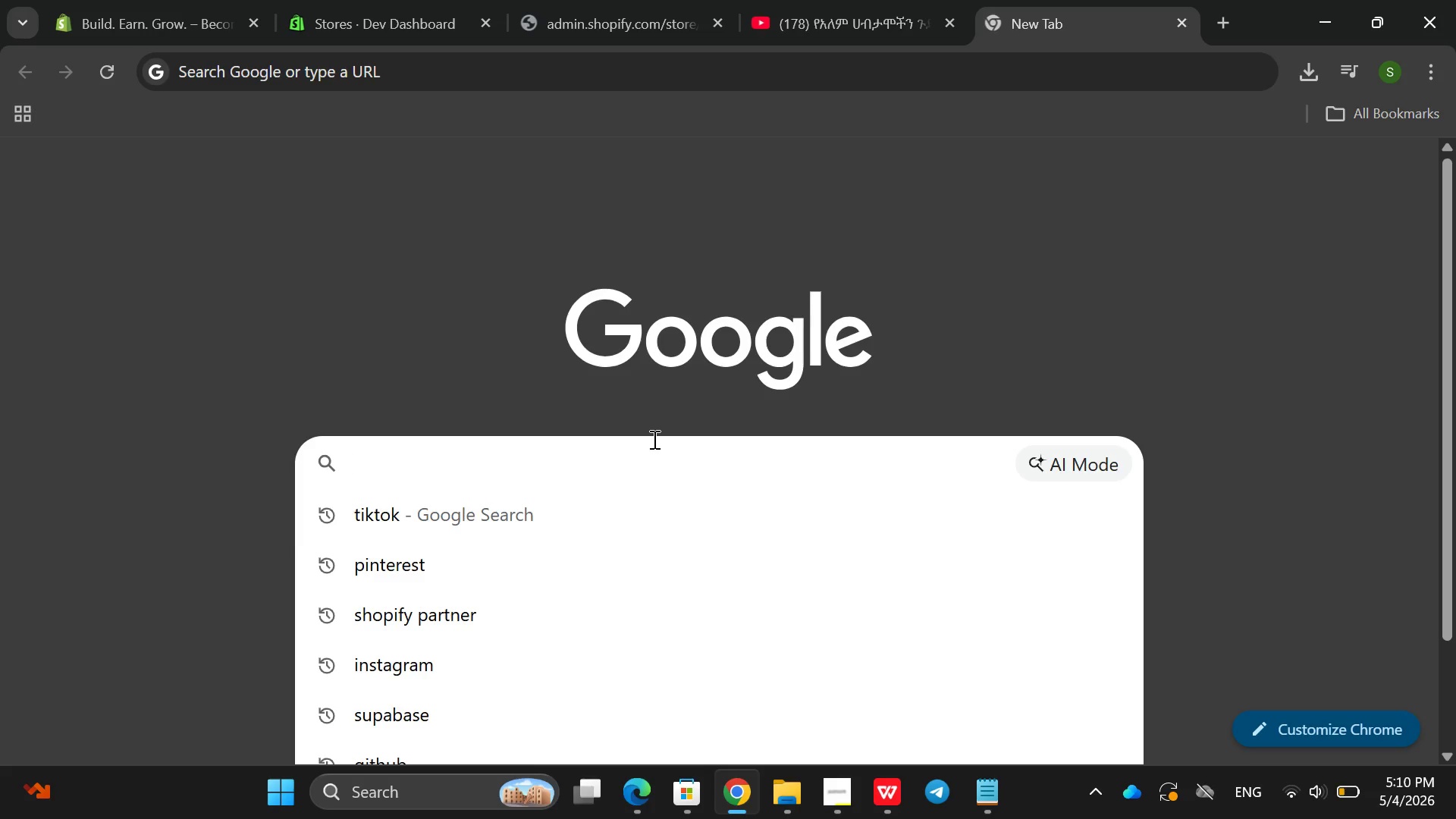 
type(pin)
 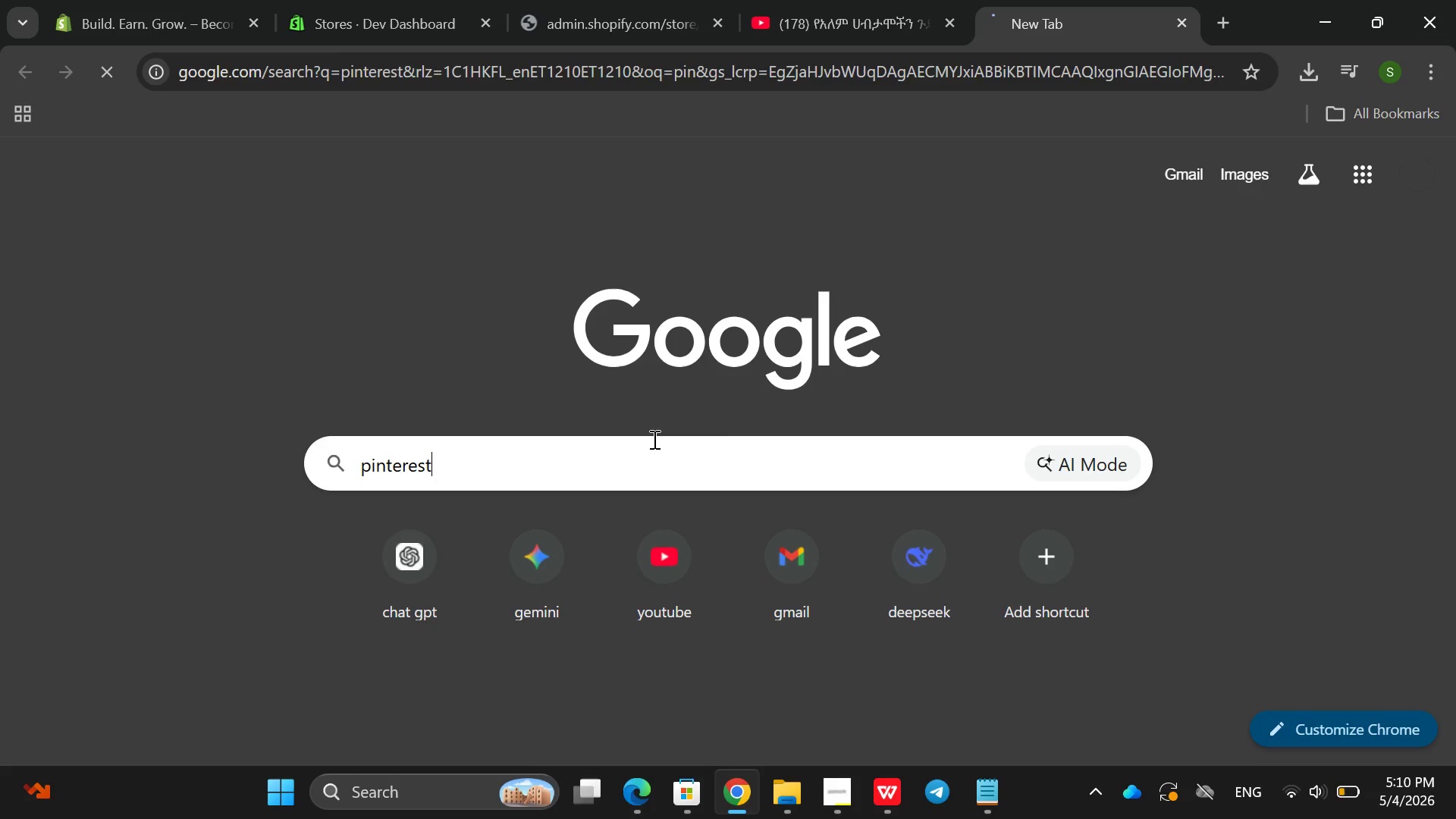 
key(Enter)
 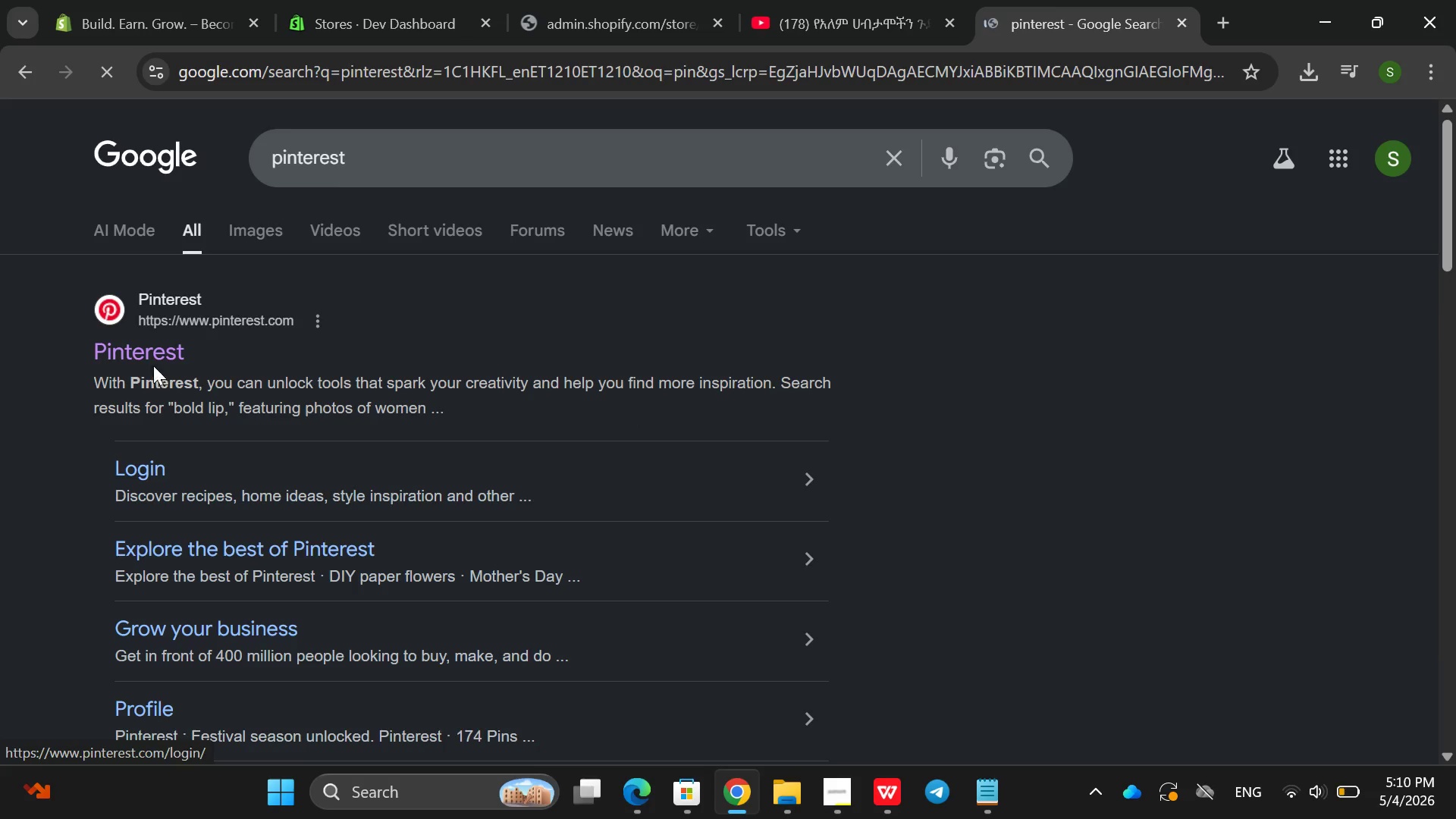 
left_click([150, 359])
 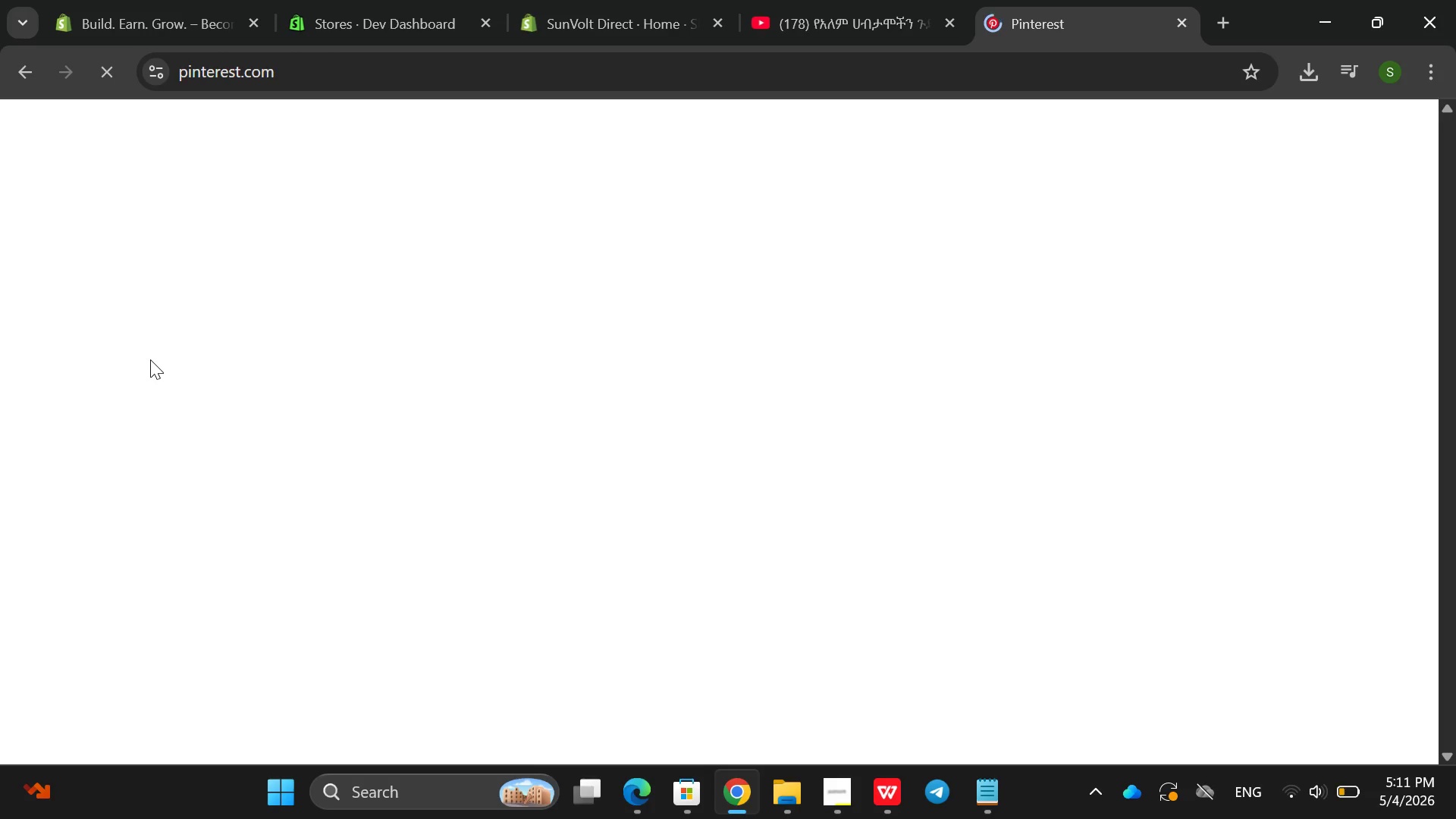 
wait(6.47)
 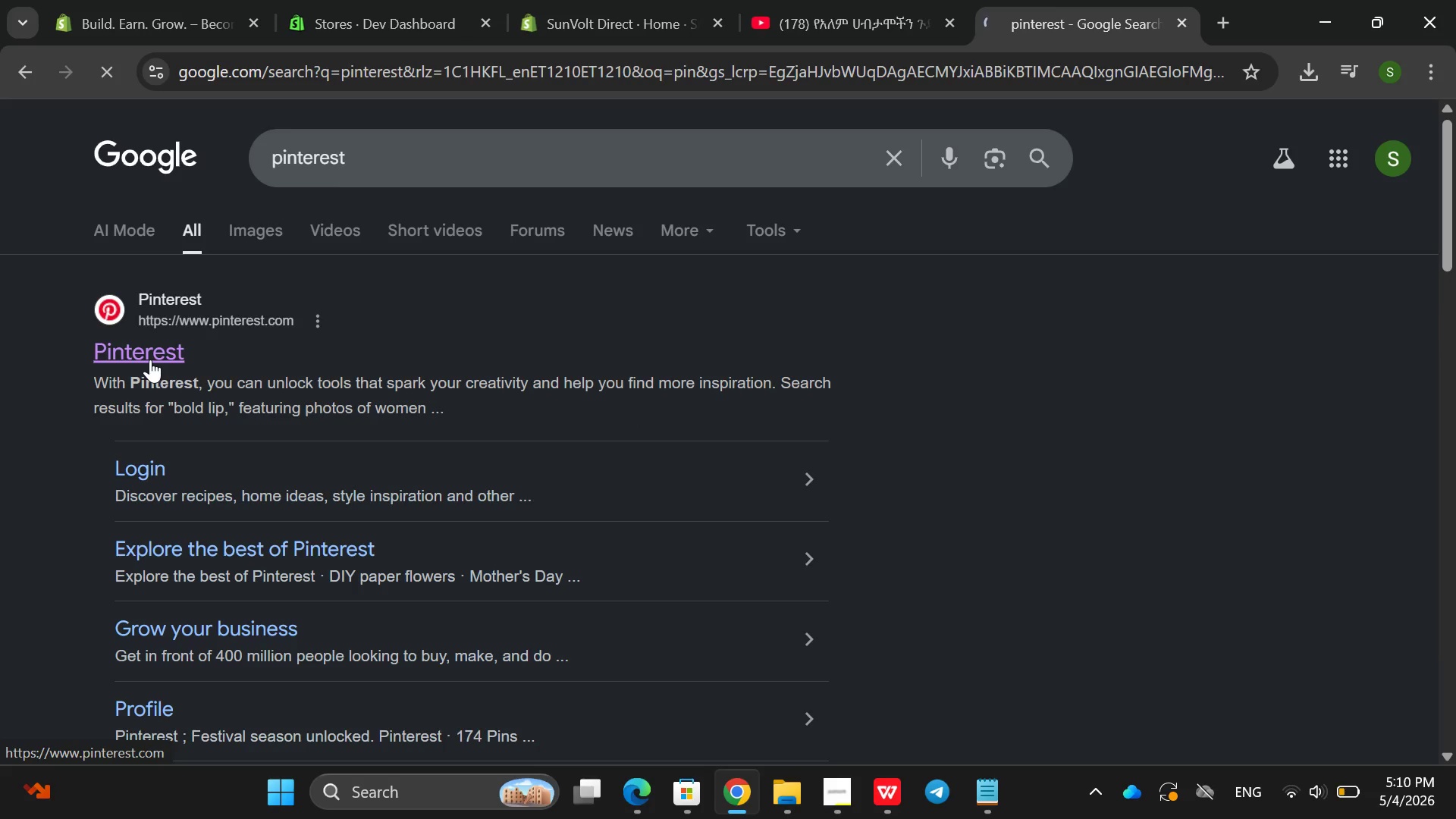 
left_click([613, 7])
 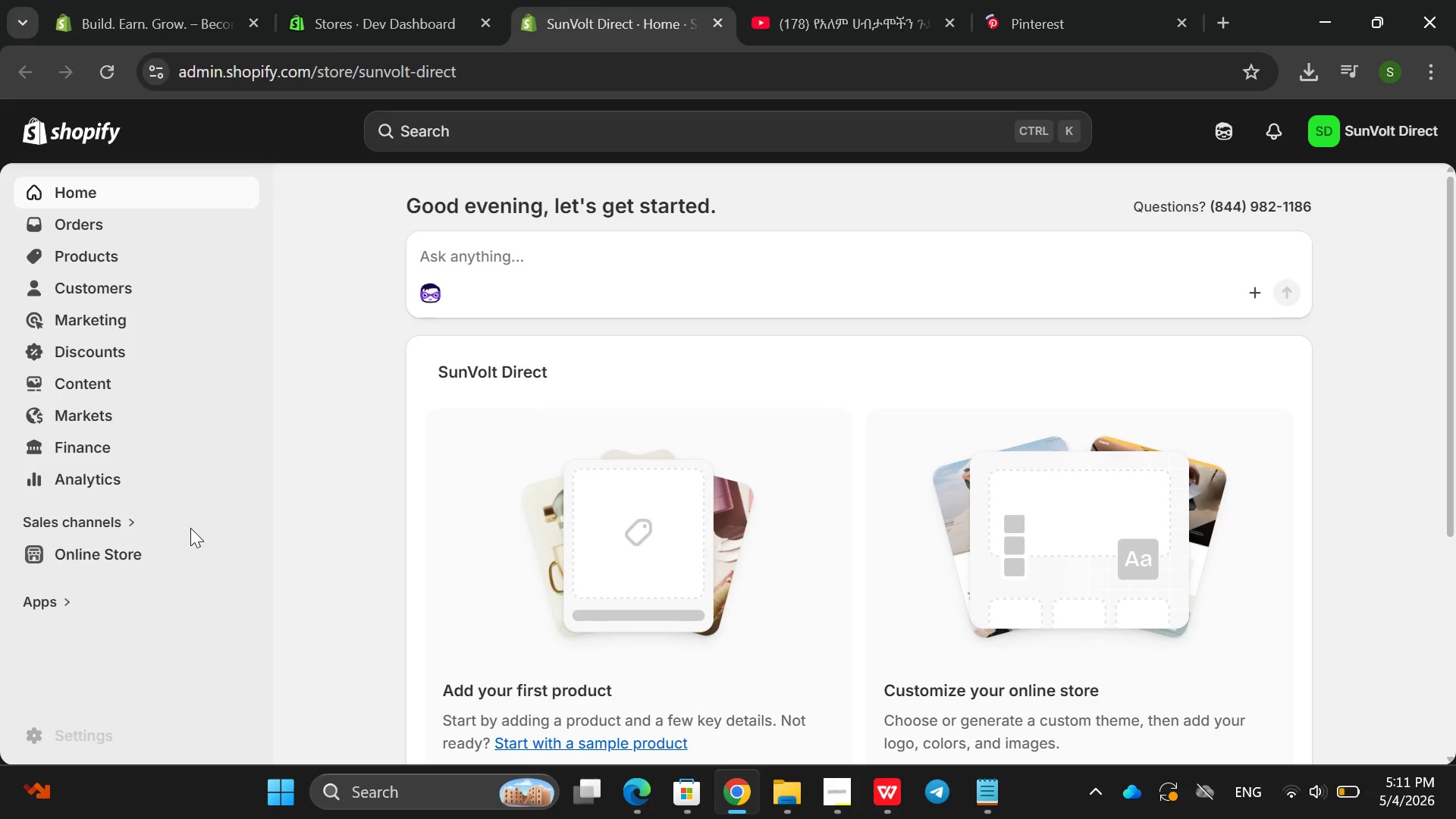 
left_click([118, 553])
 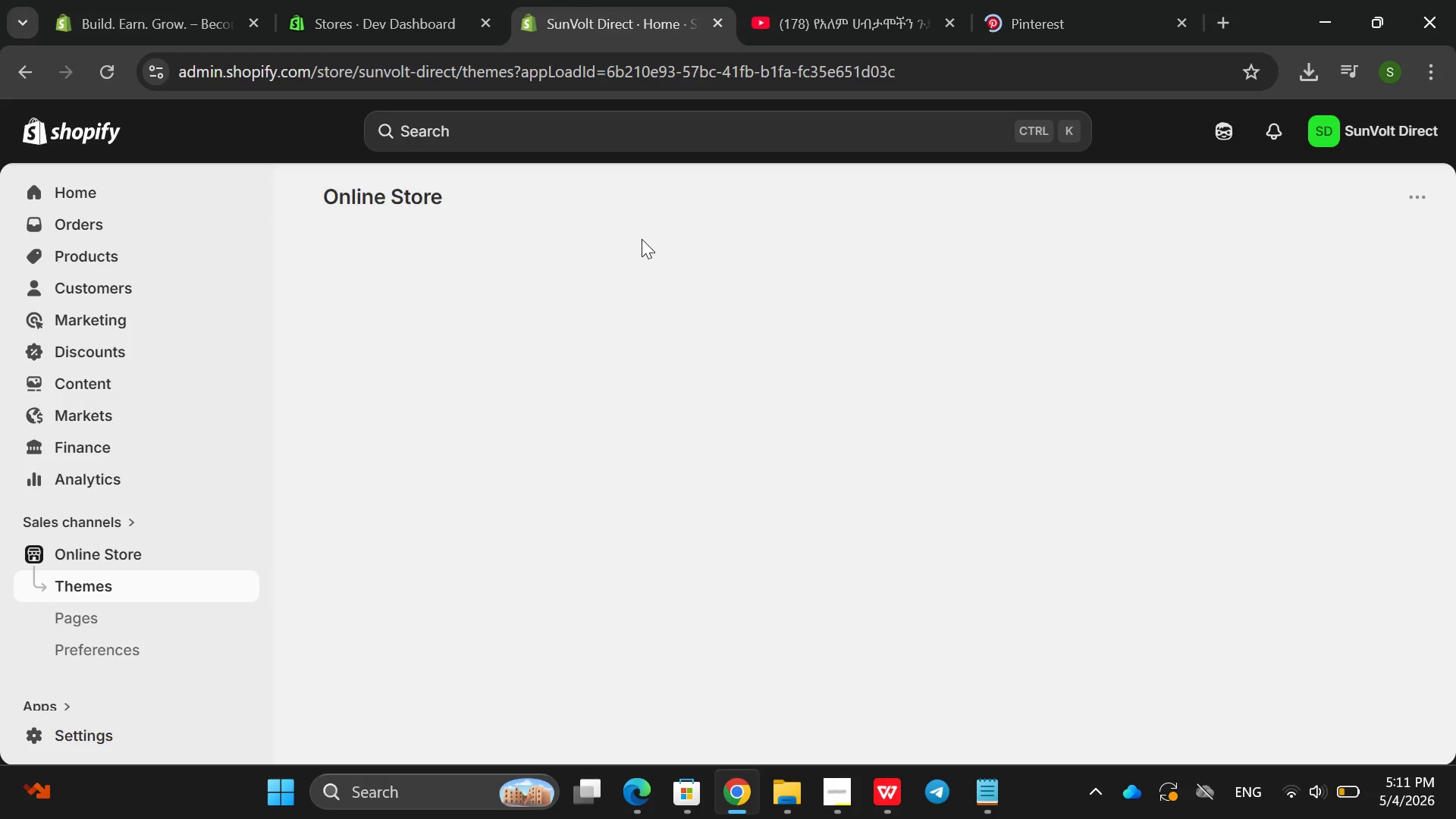 
left_click([1049, 0])
 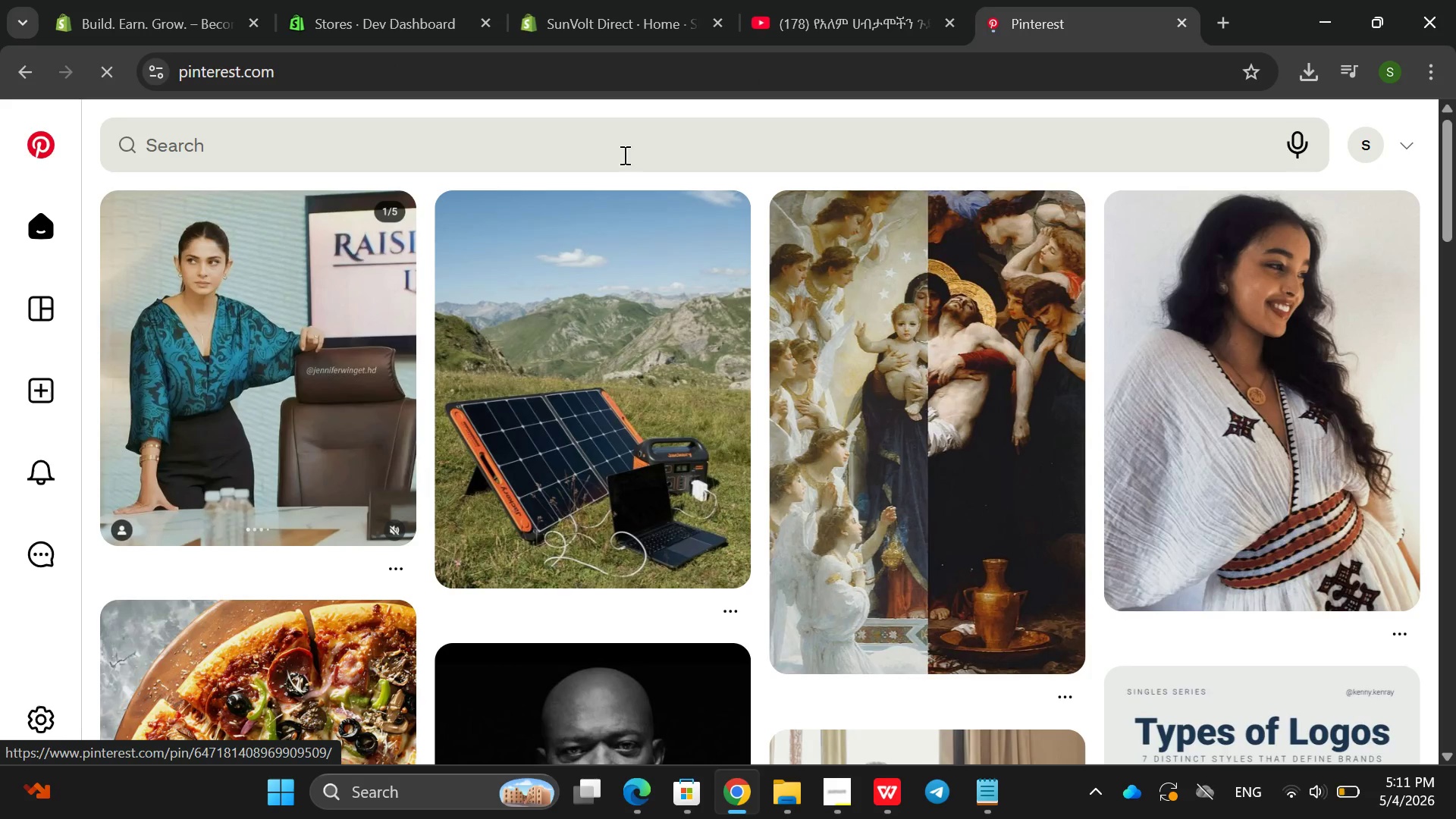 
left_click([598, 142])
 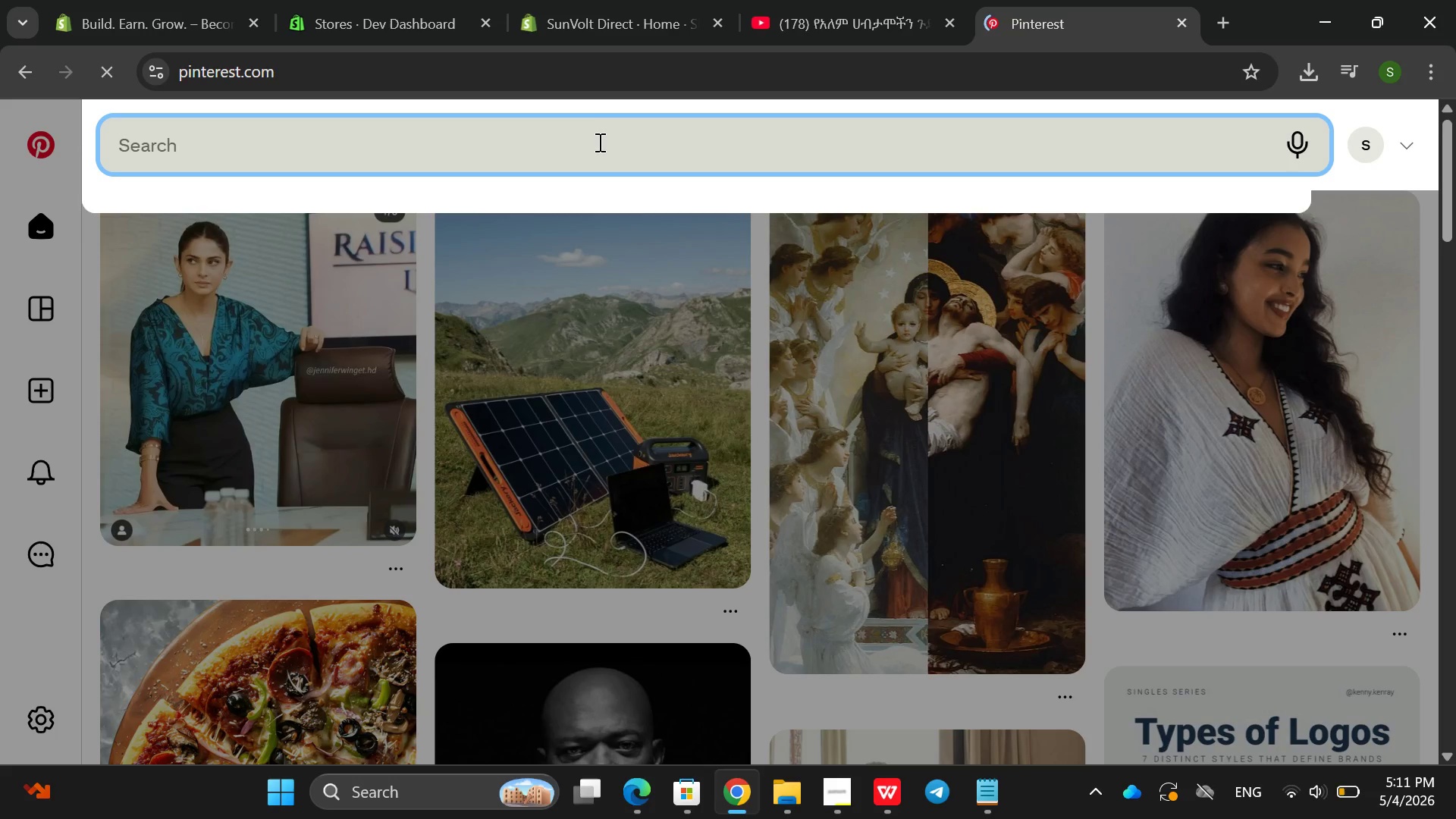 
type(osl)
key(Backspace)
key(Backspace)
key(Backspace)
type(solar shop banner)
 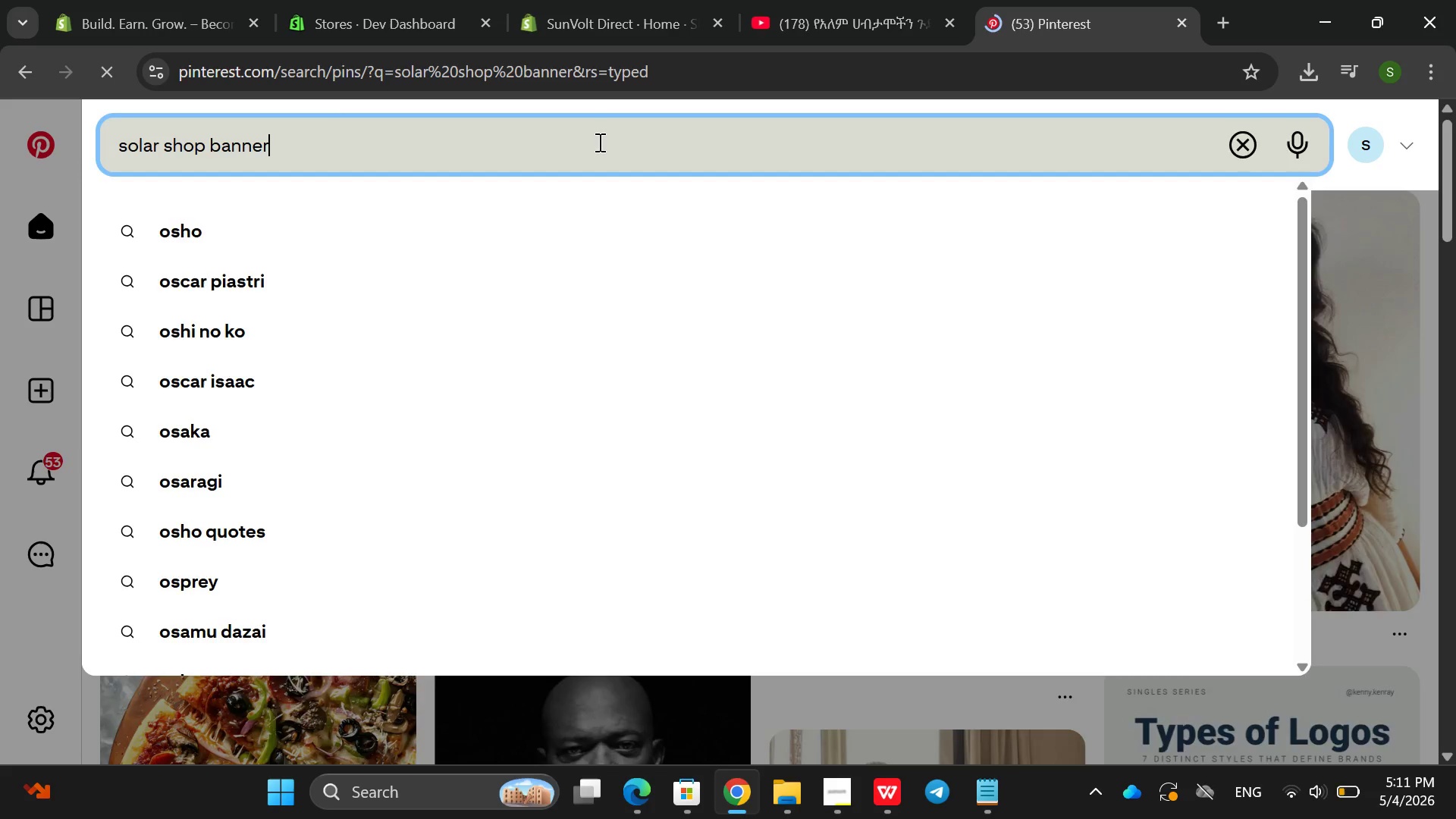 
key(Enter)
 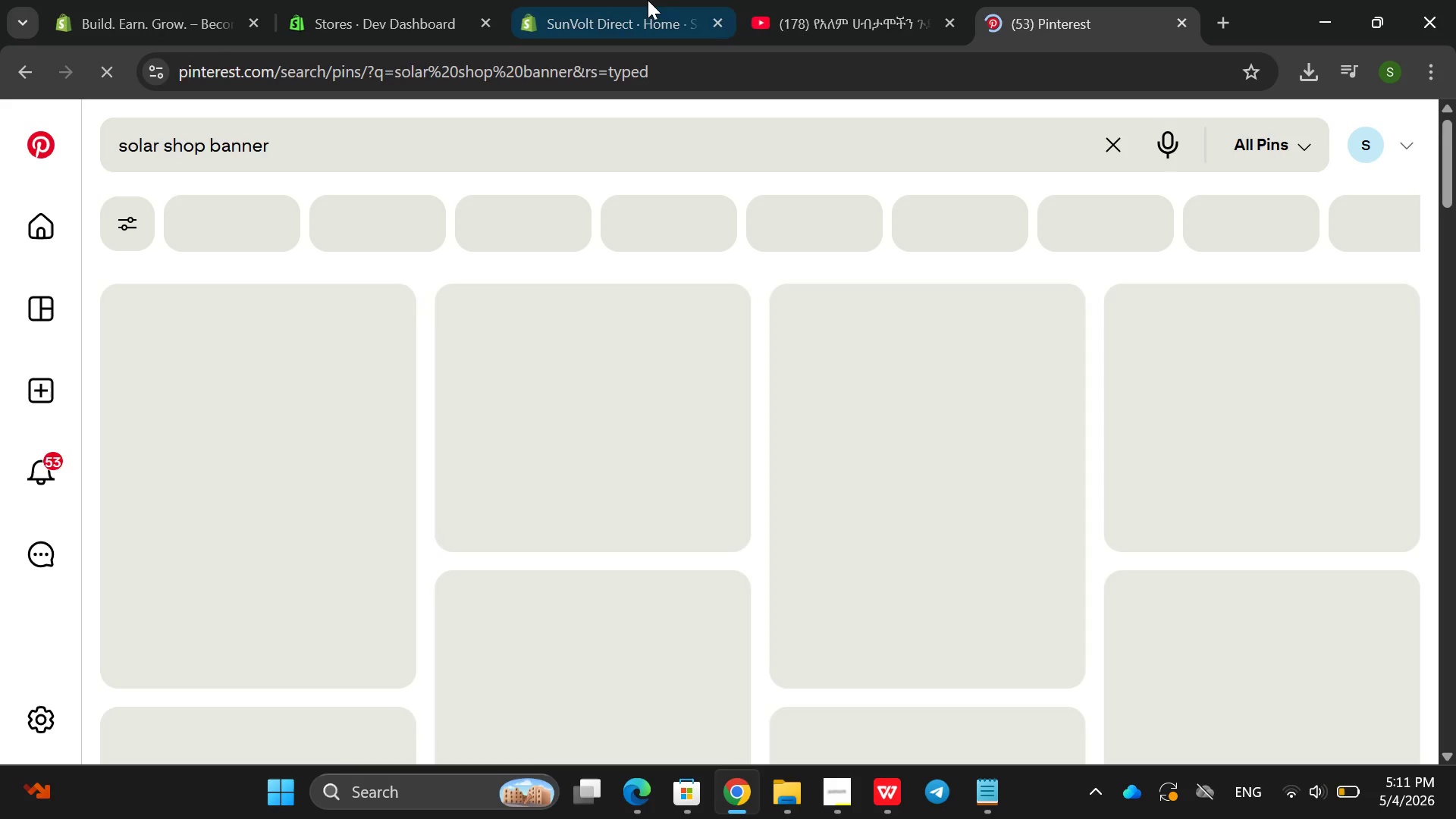 
left_click([645, 0])
 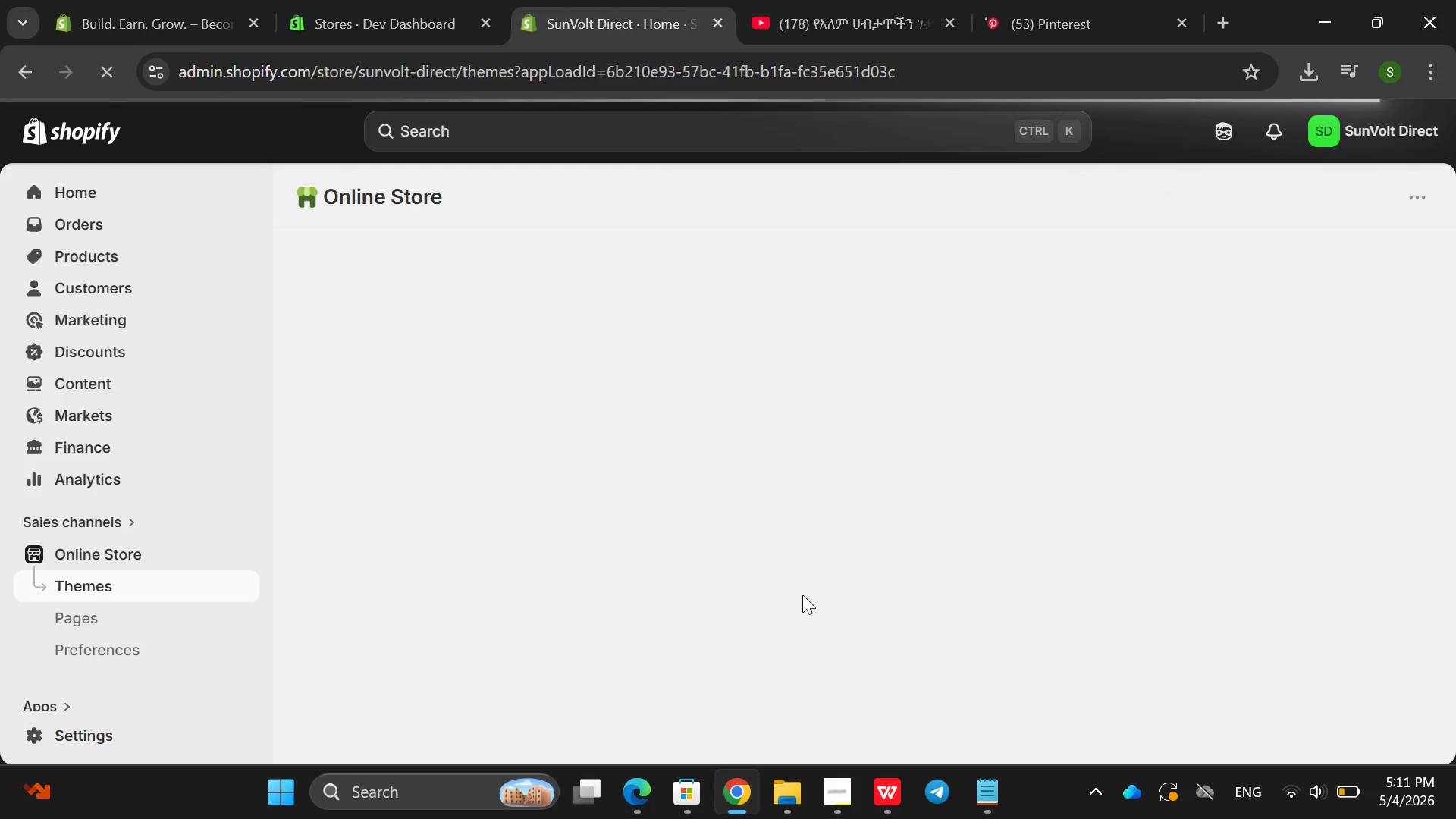 
wait(5.59)
 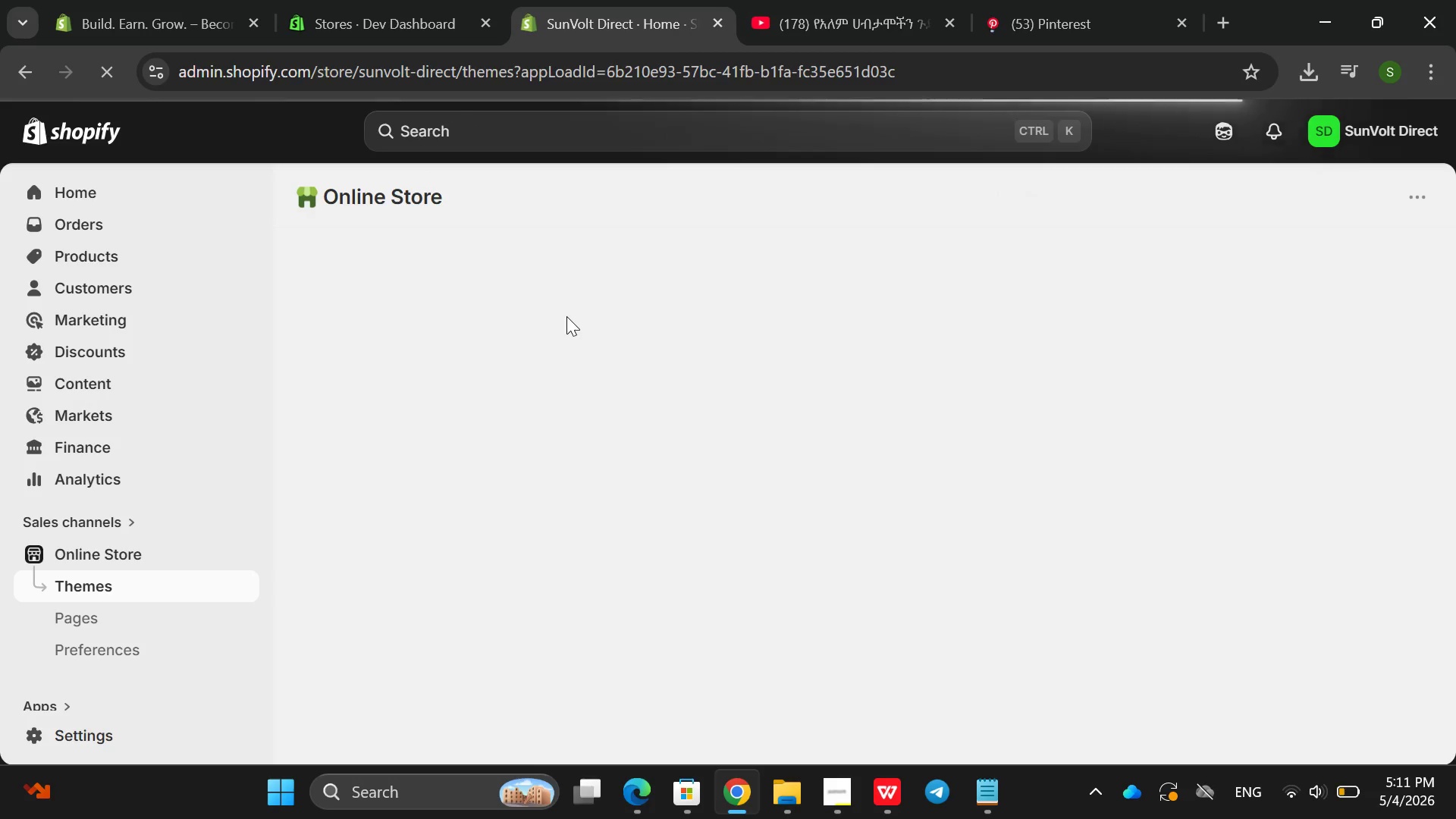 
left_click([1055, 0])
 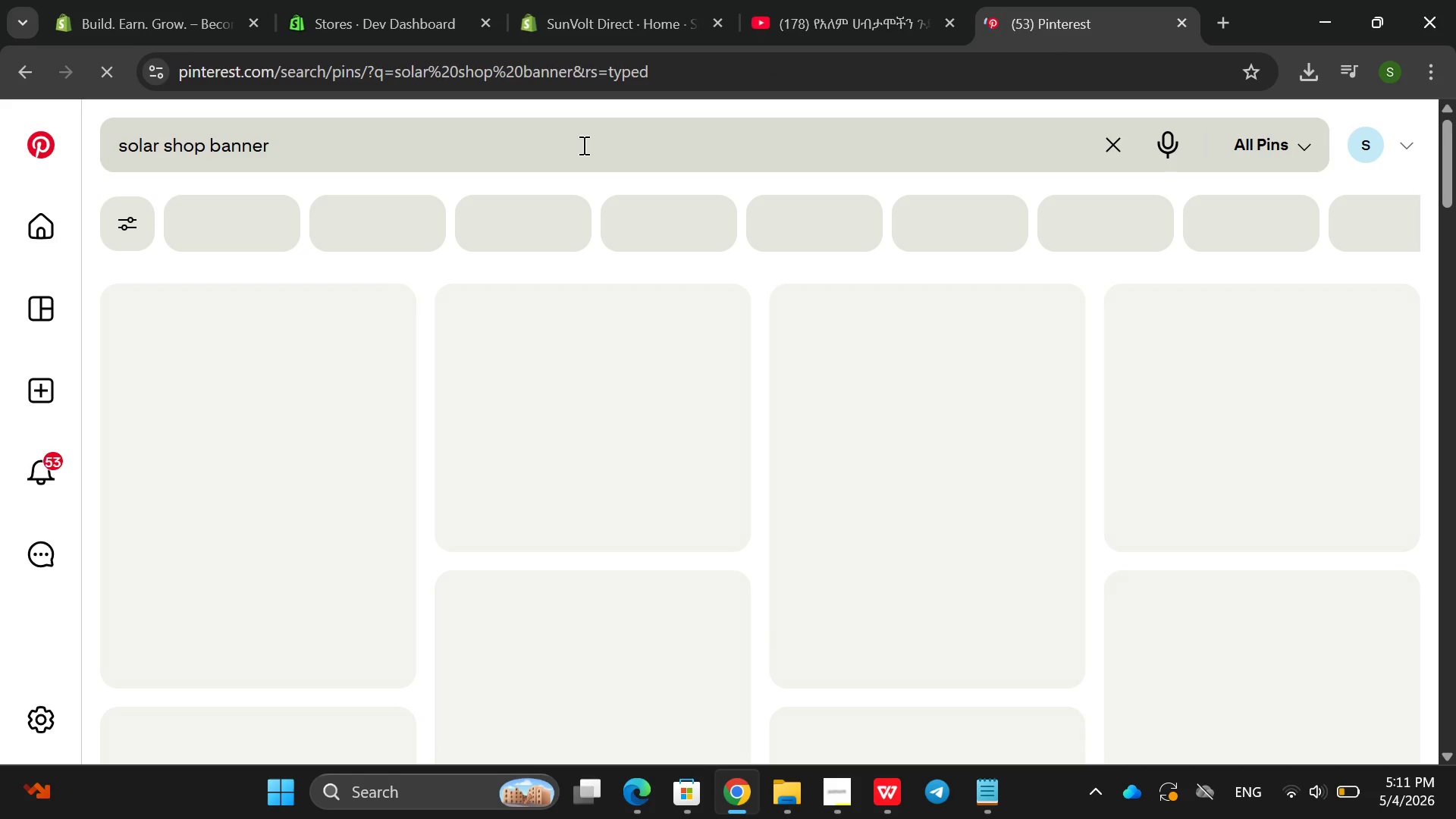 
left_click([582, 145])
 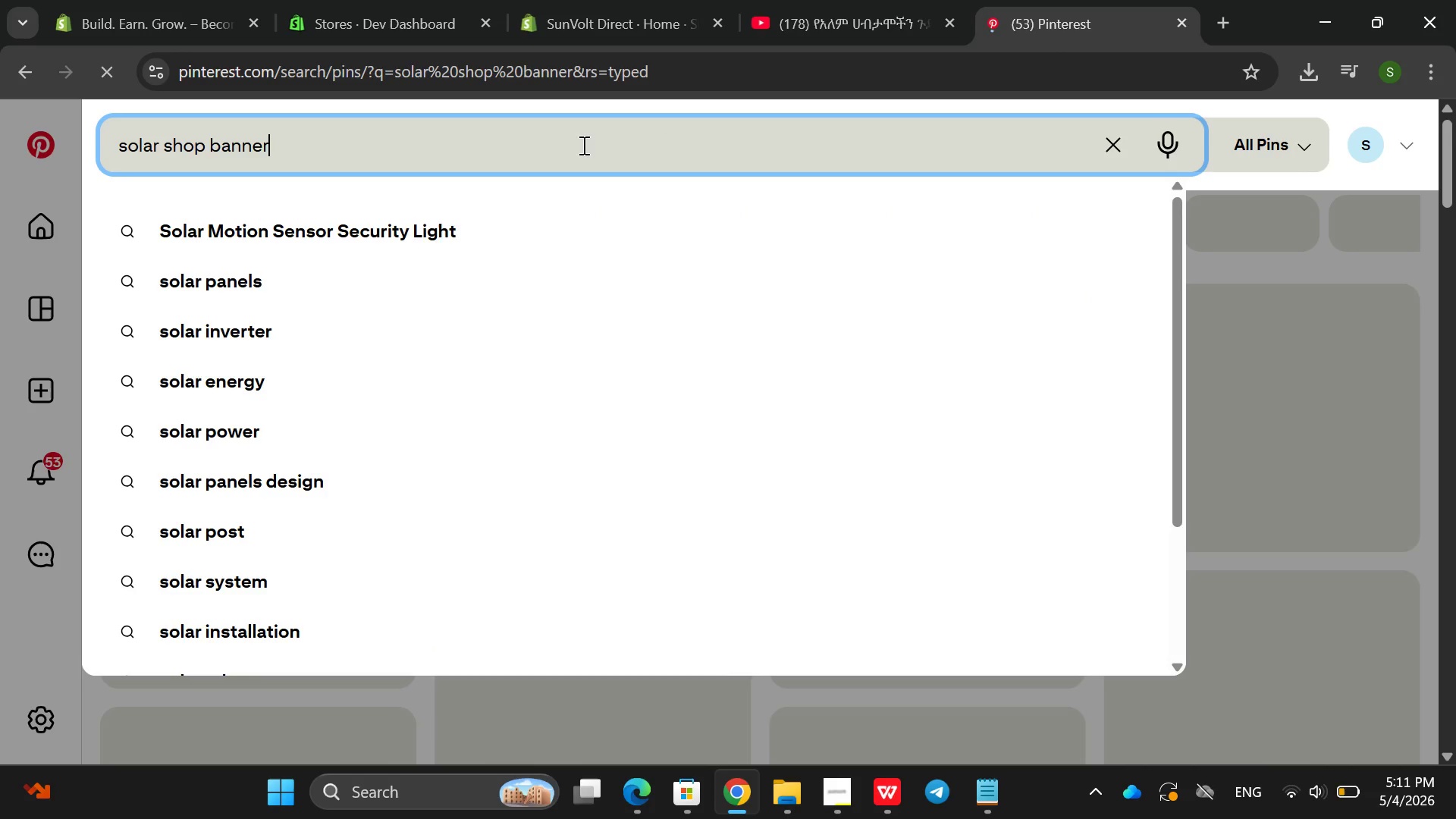 
key(Enter)
 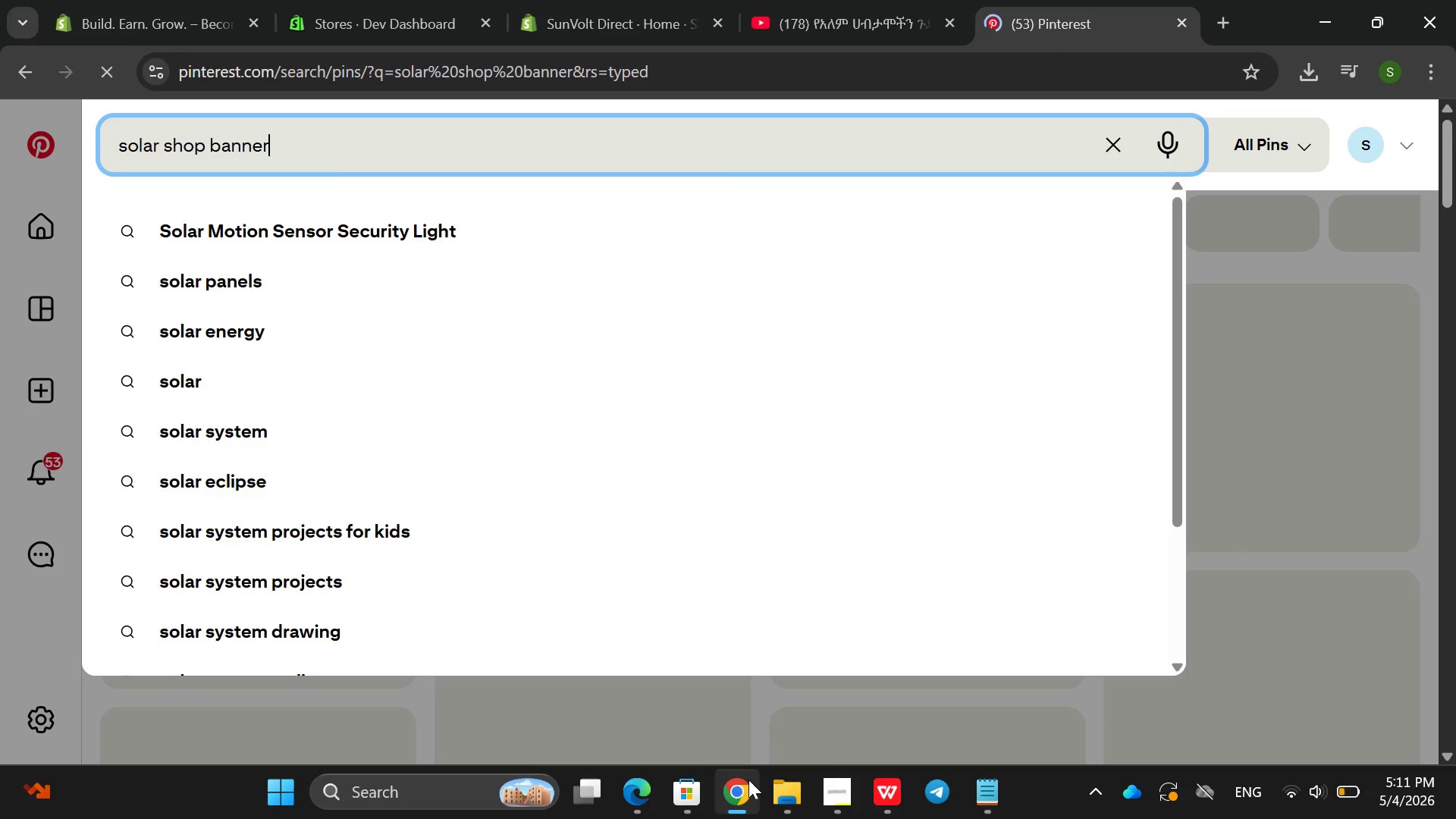 
left_click([742, 789])
 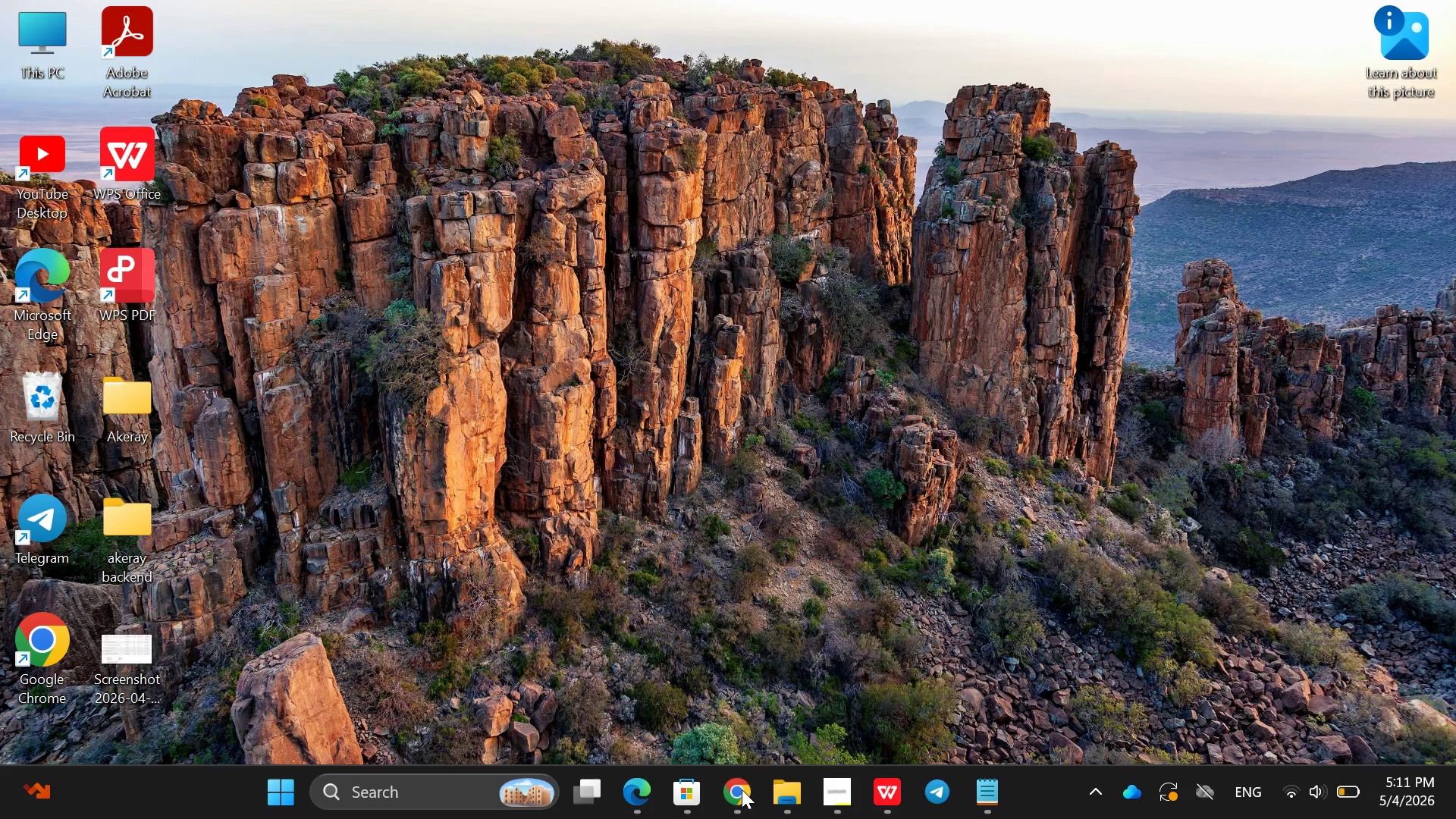 
left_click([742, 789])
 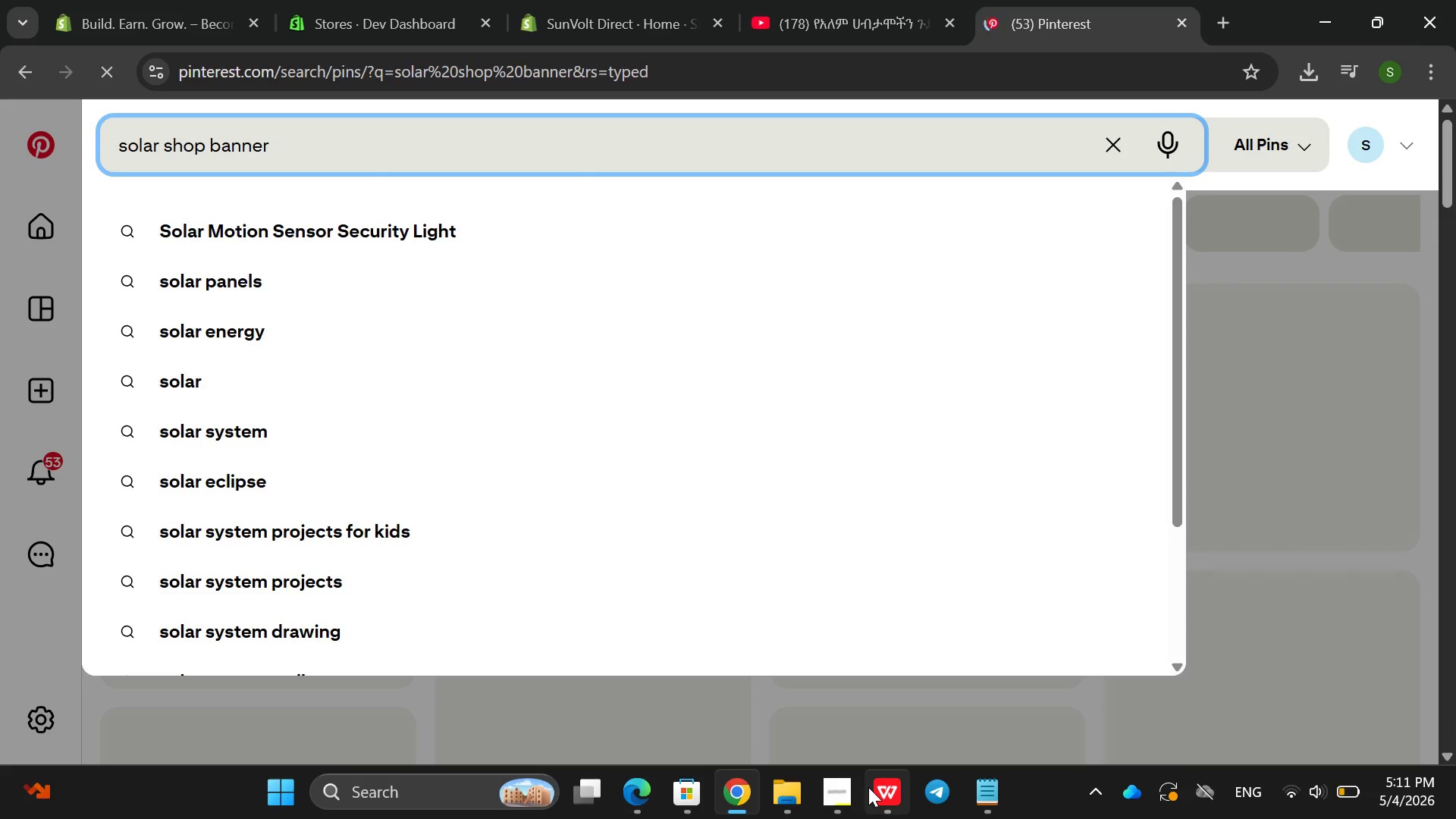 
left_click([859, 791])